 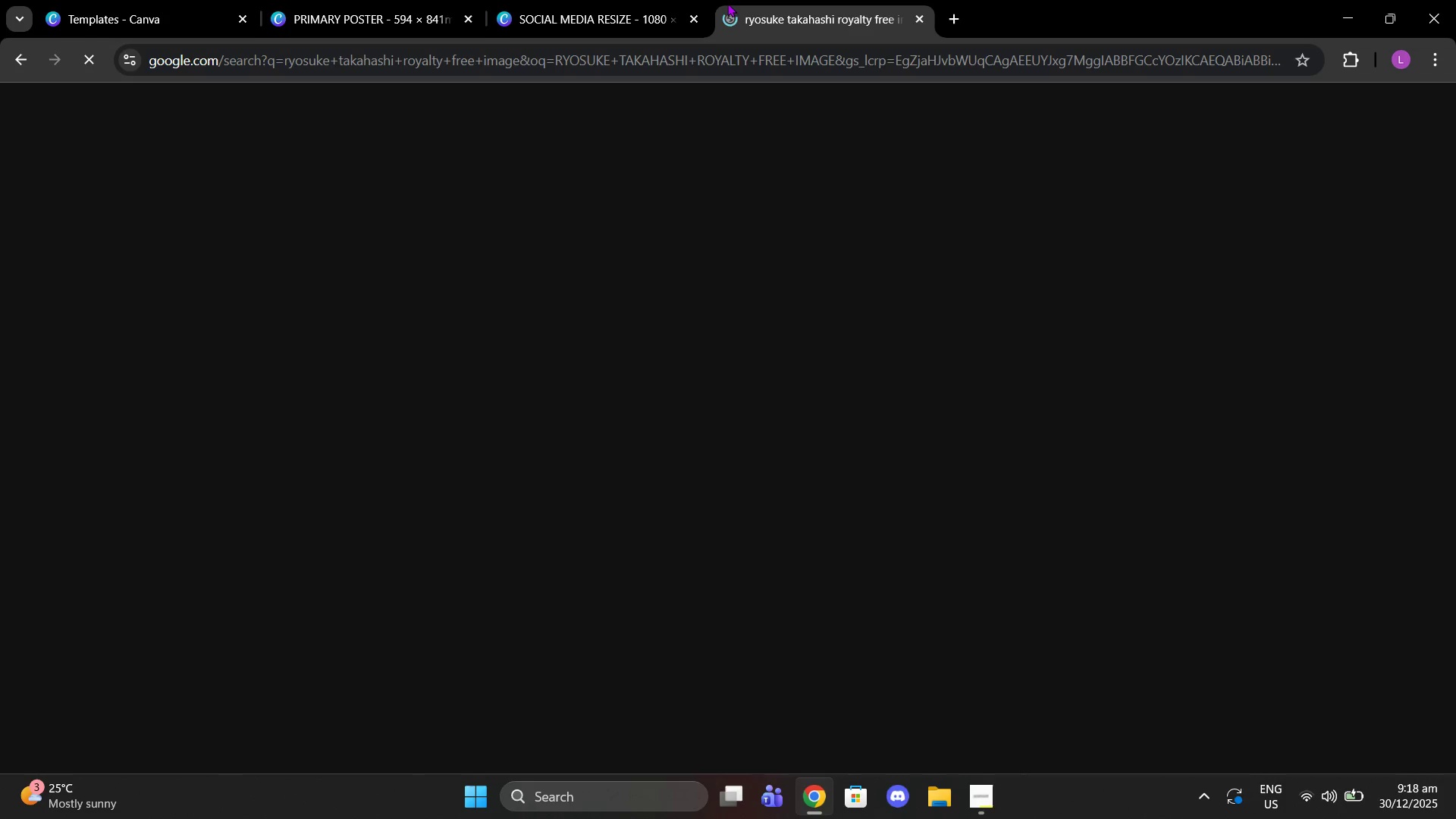 
key(CapsLock)
 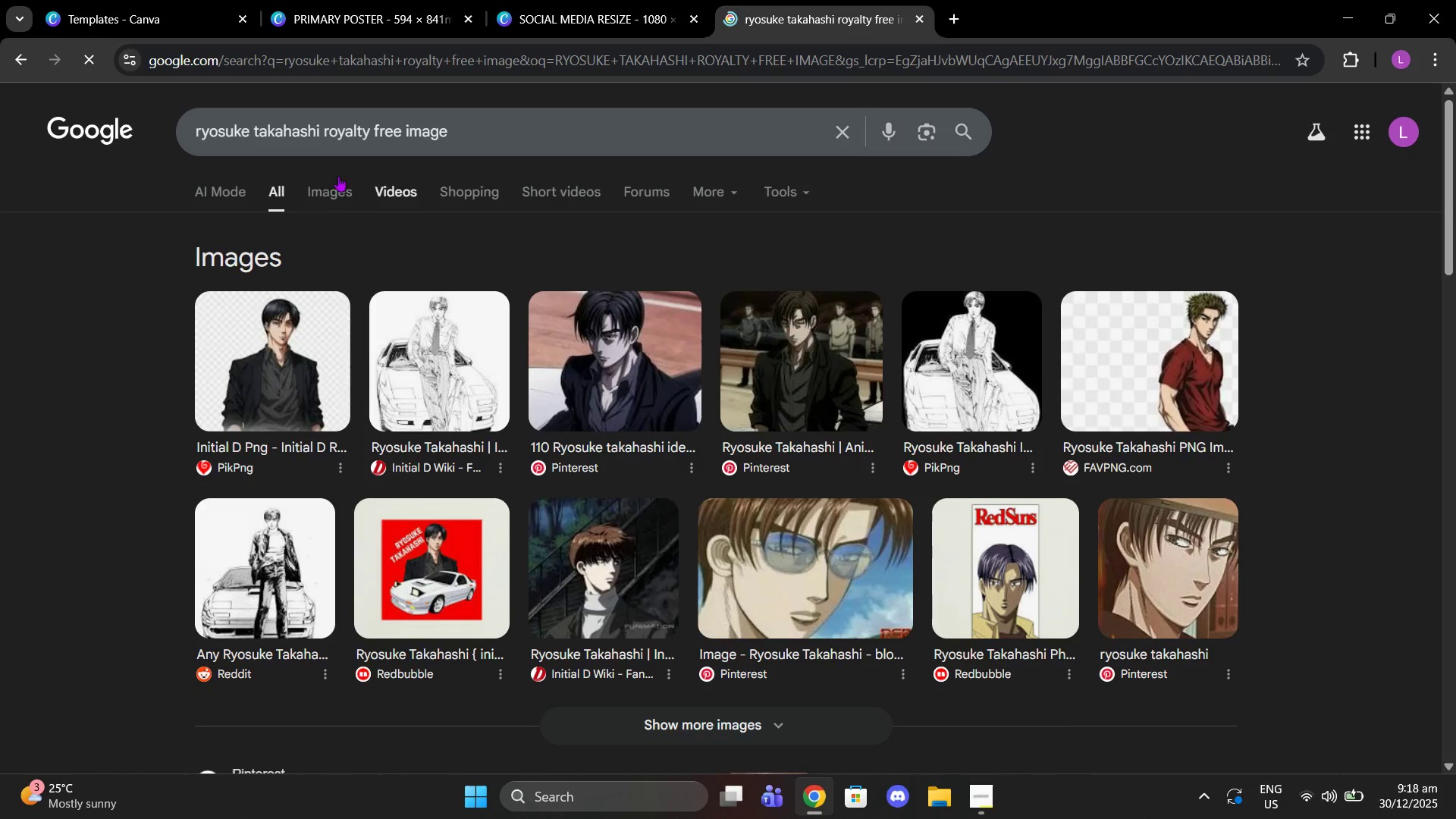 
left_click([325, 194])
 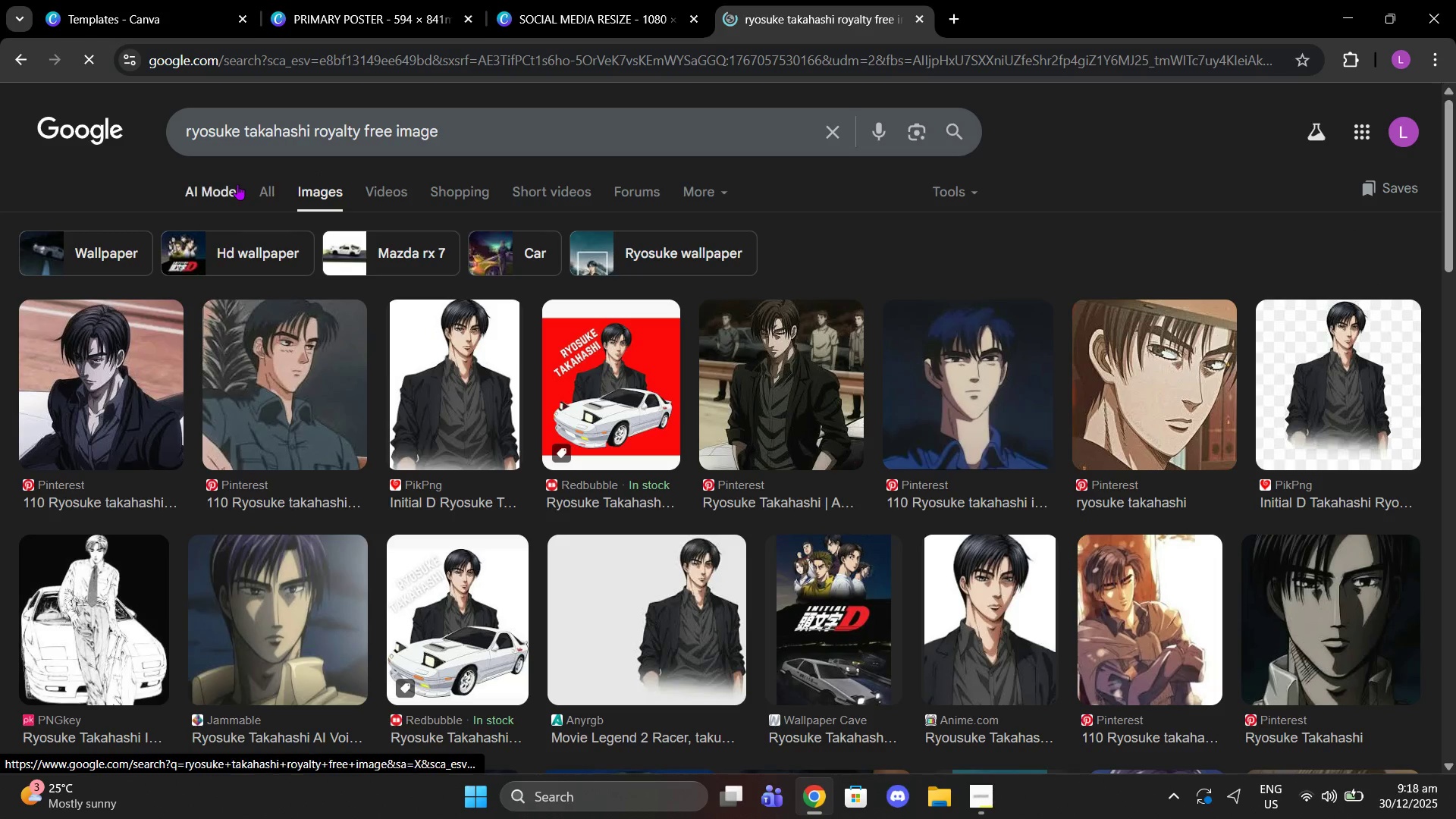 
left_click([259, 185])
 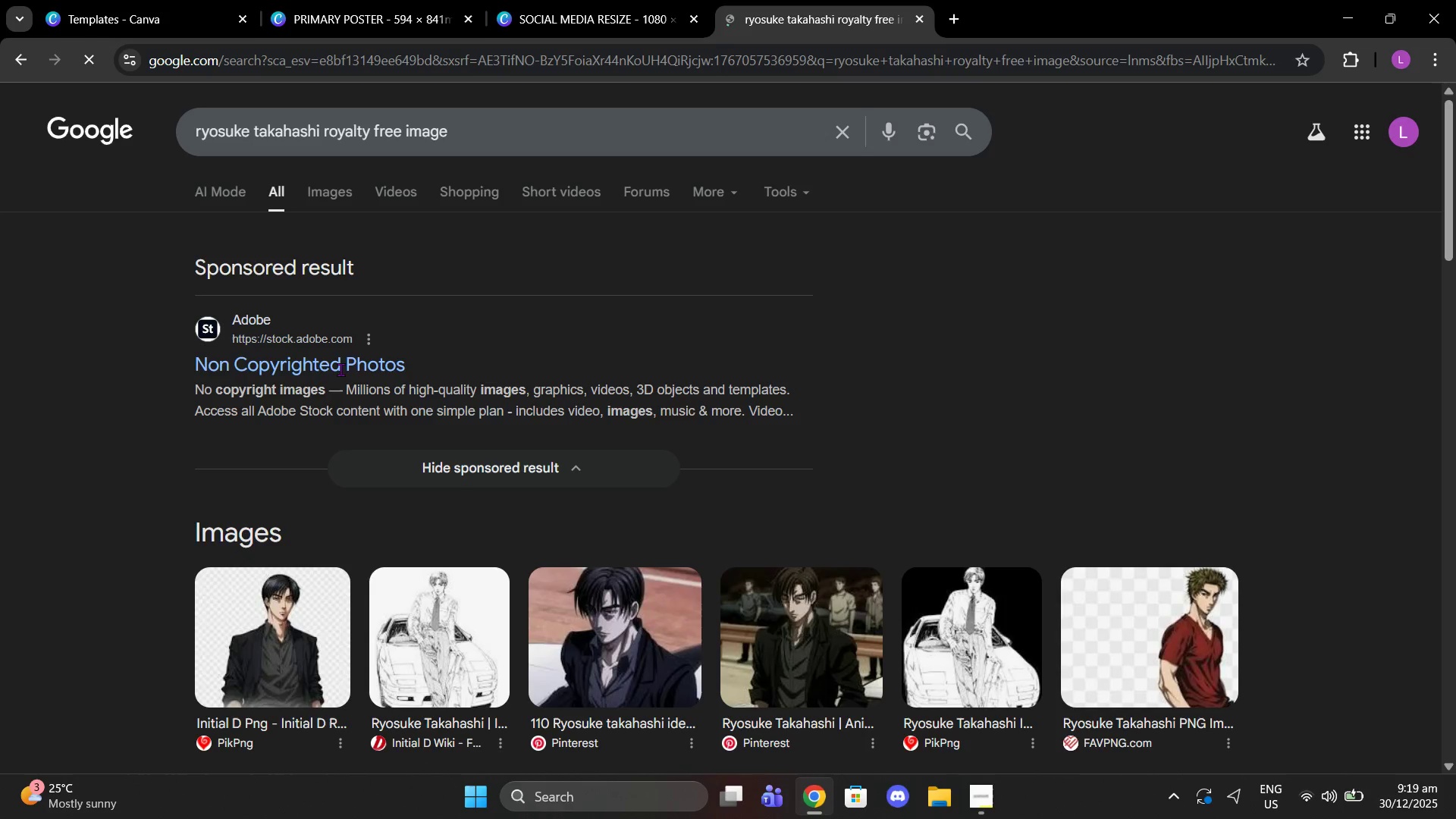 
left_click([334, 362])
 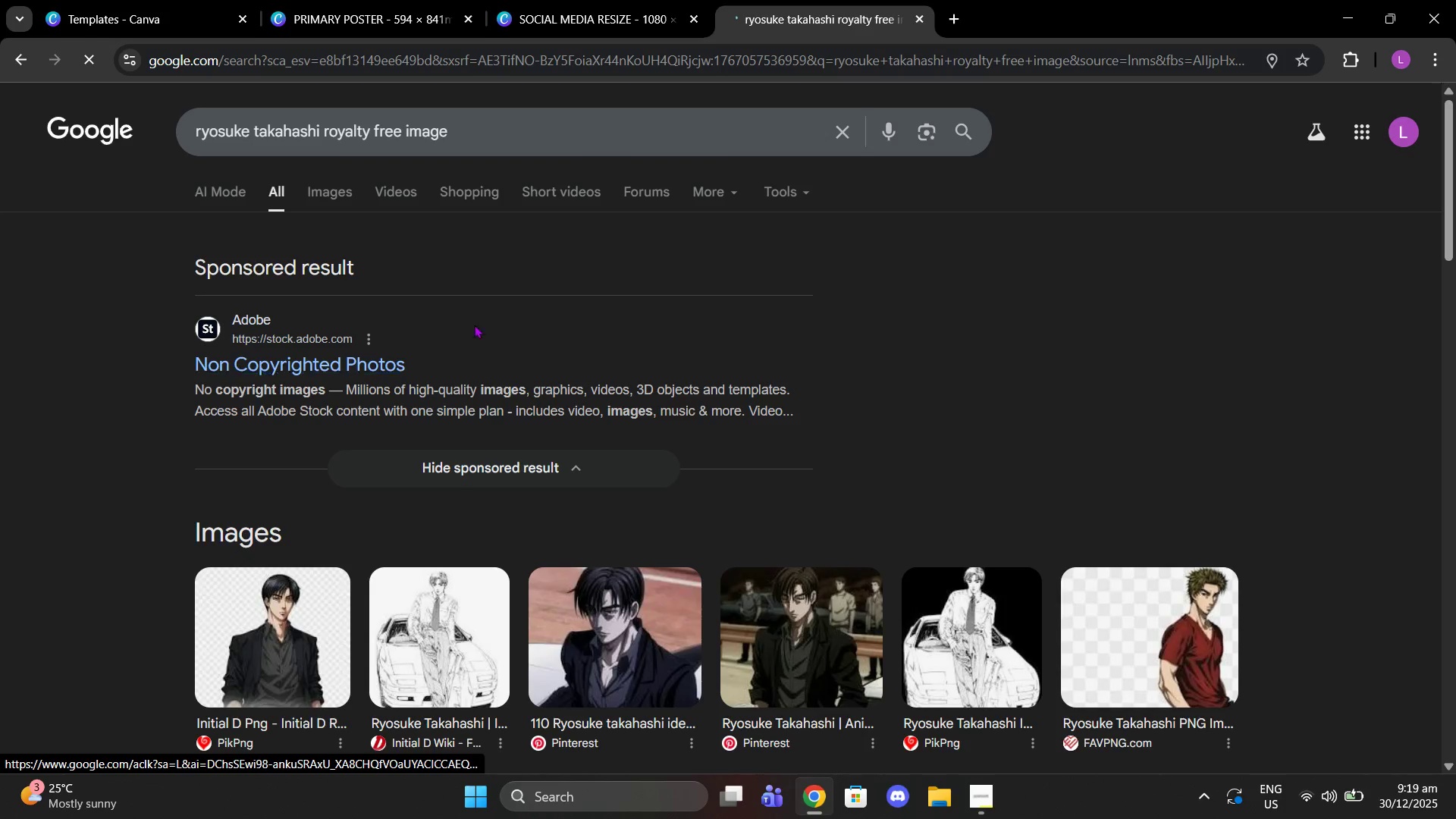 
scroll: coordinate [298, 603], scroll_direction: down, amount: 9.0
 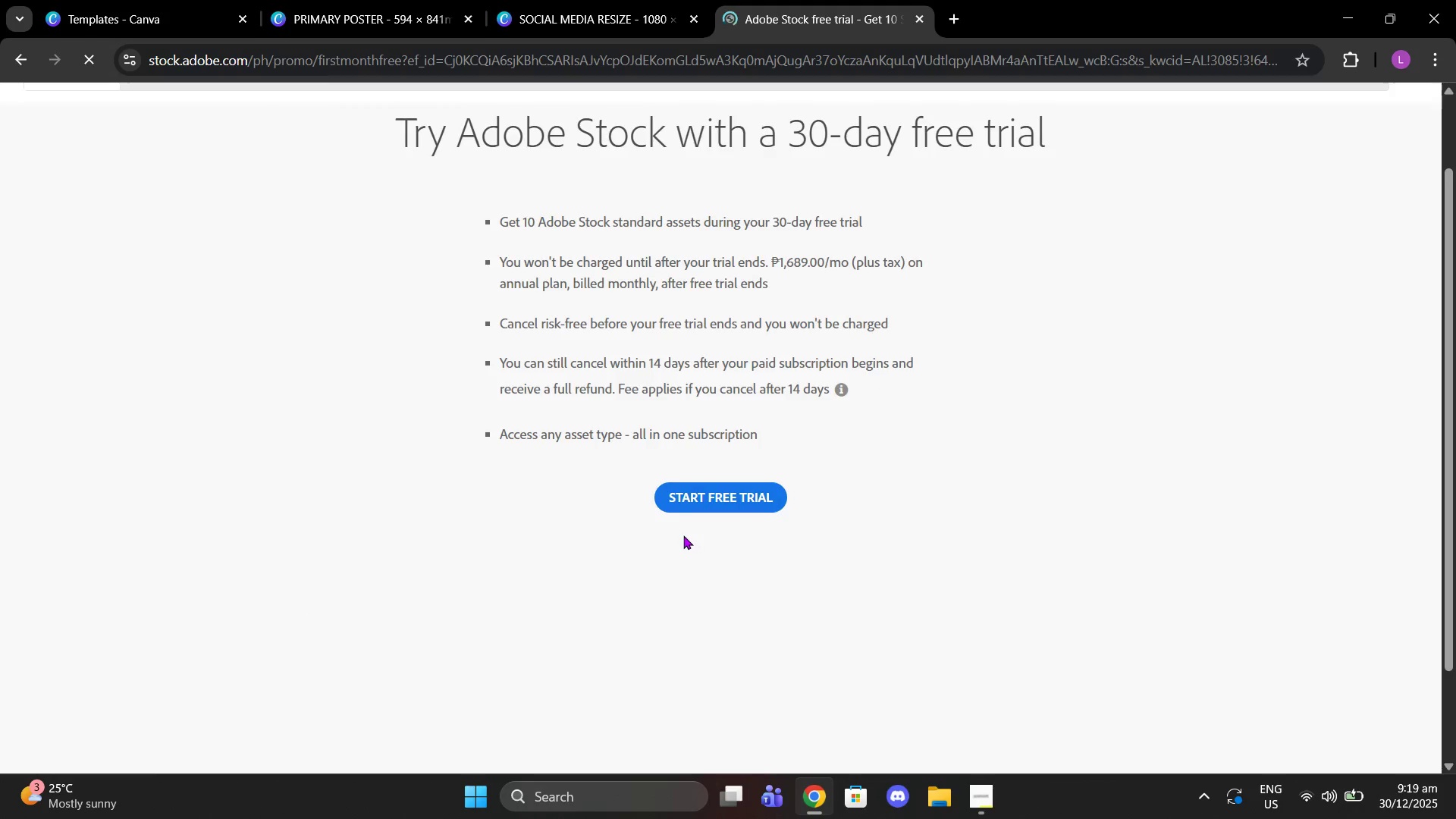 
scroll: coordinate [675, 535], scroll_direction: up, amount: 2.0
 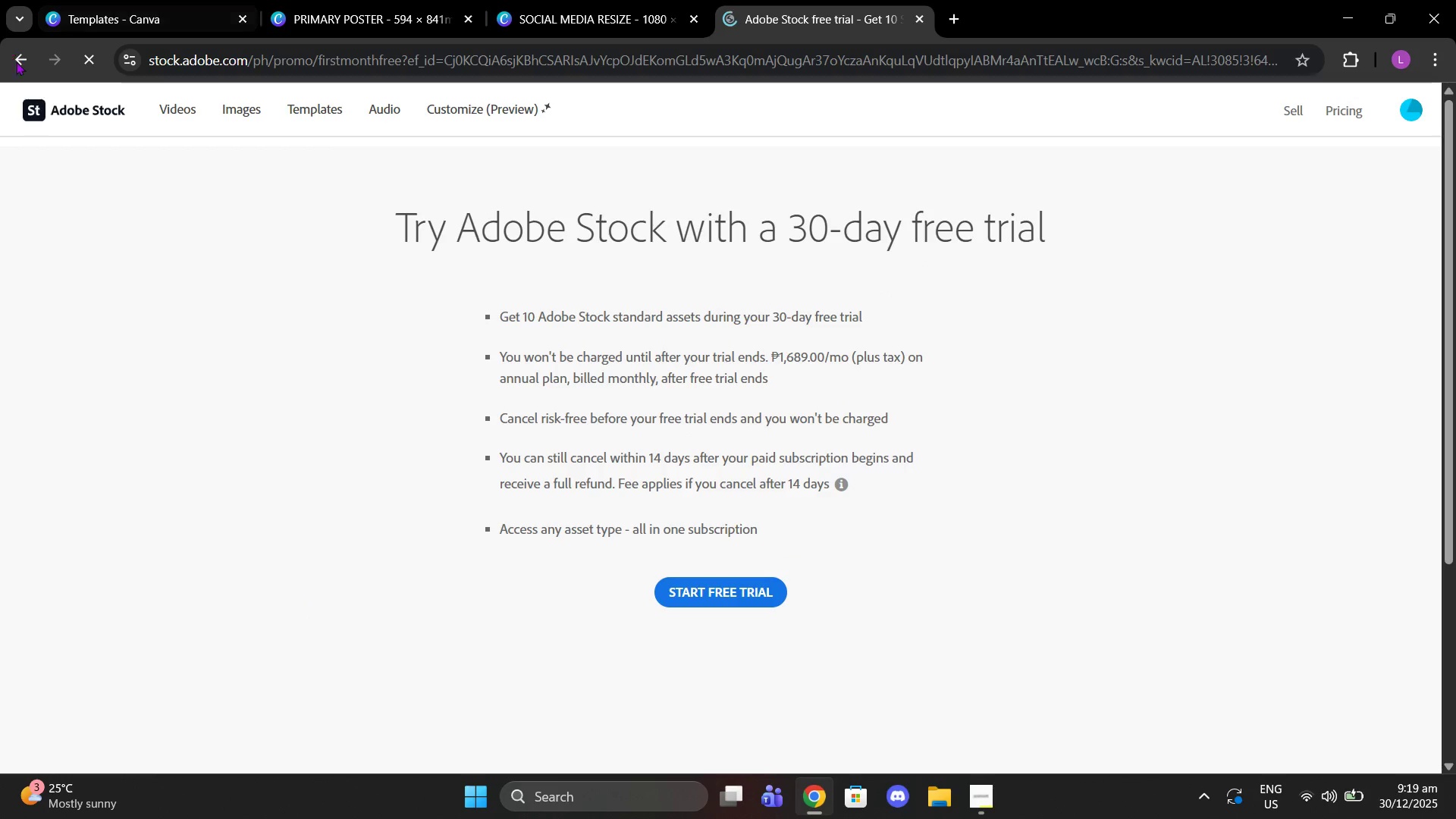 
left_click([20, 67])
 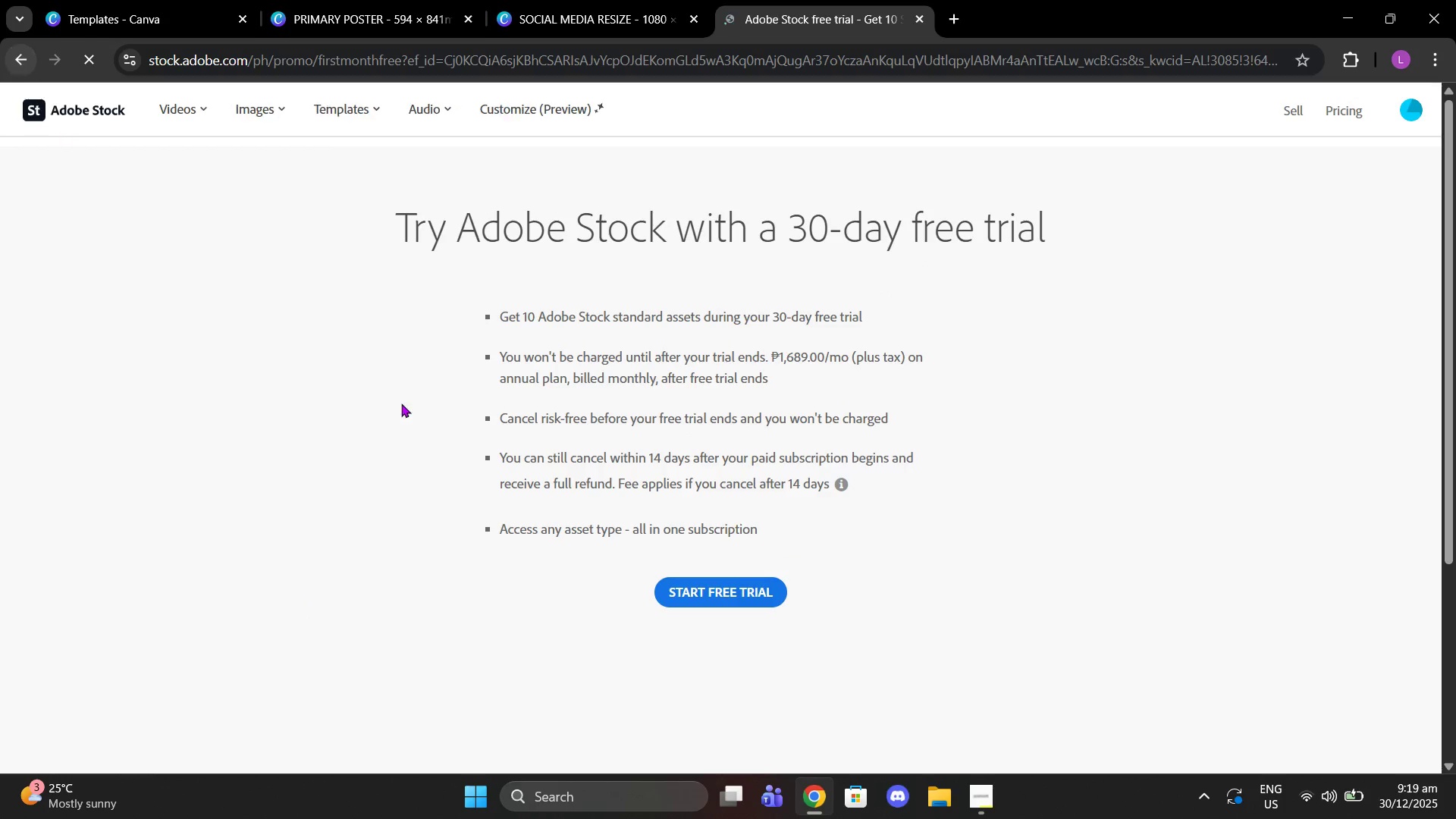 
scroll: coordinate [518, 348], scroll_direction: down, amount: 10.0
 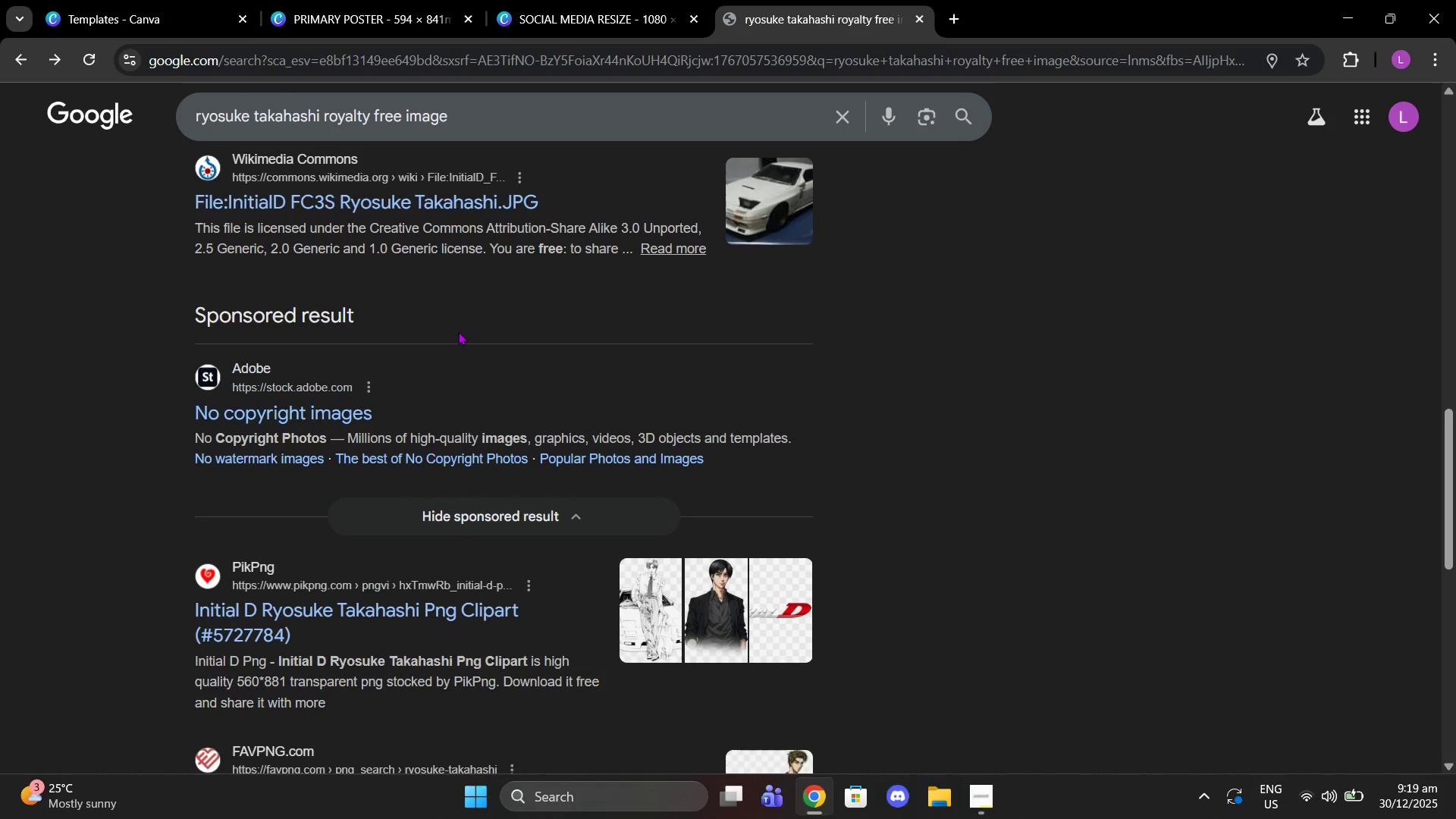 
scroll: coordinate [458, 331], scroll_direction: up, amount: 1.0
 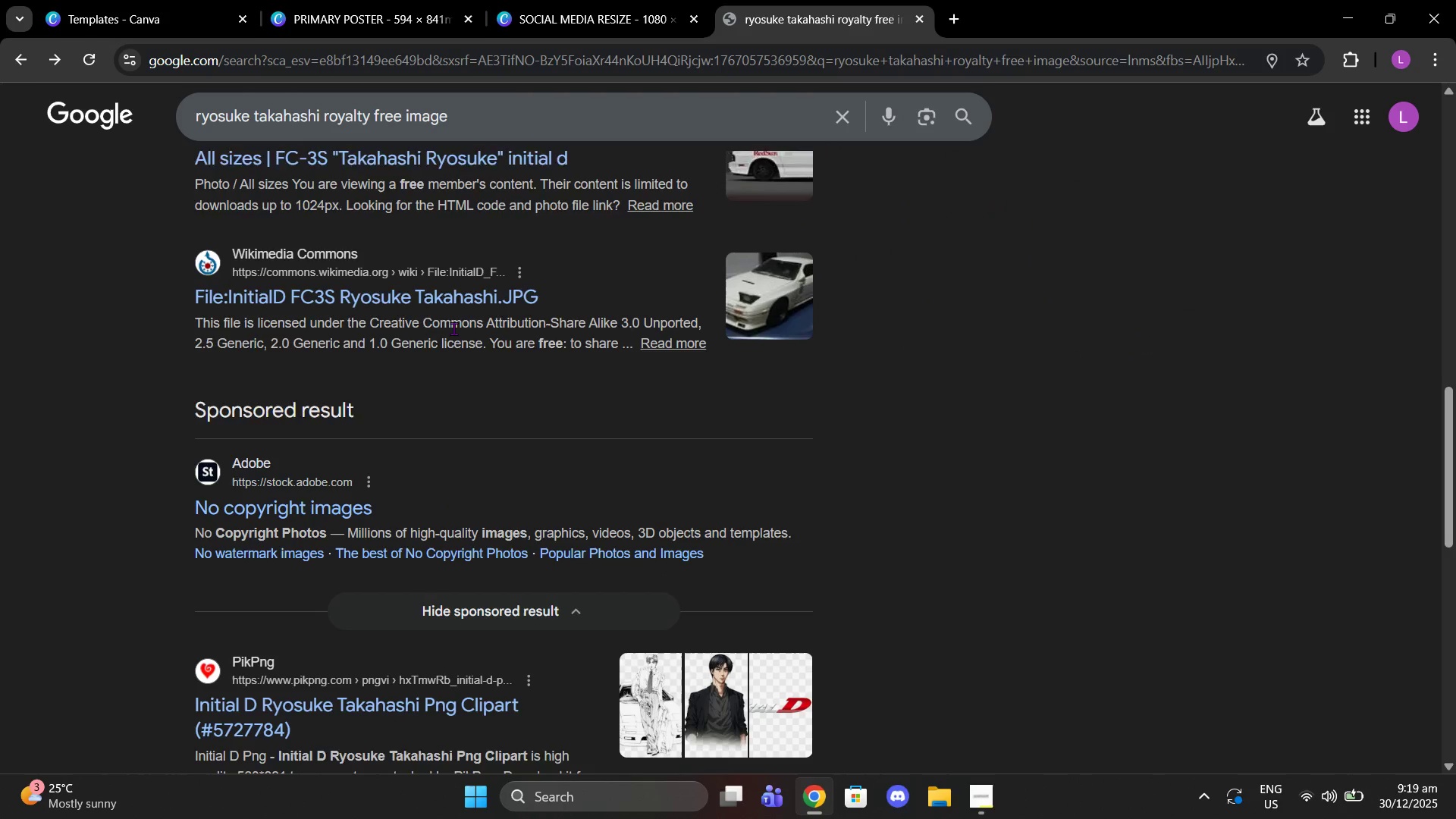 
scroll: coordinate [451, 334], scroll_direction: down, amount: 6.0
 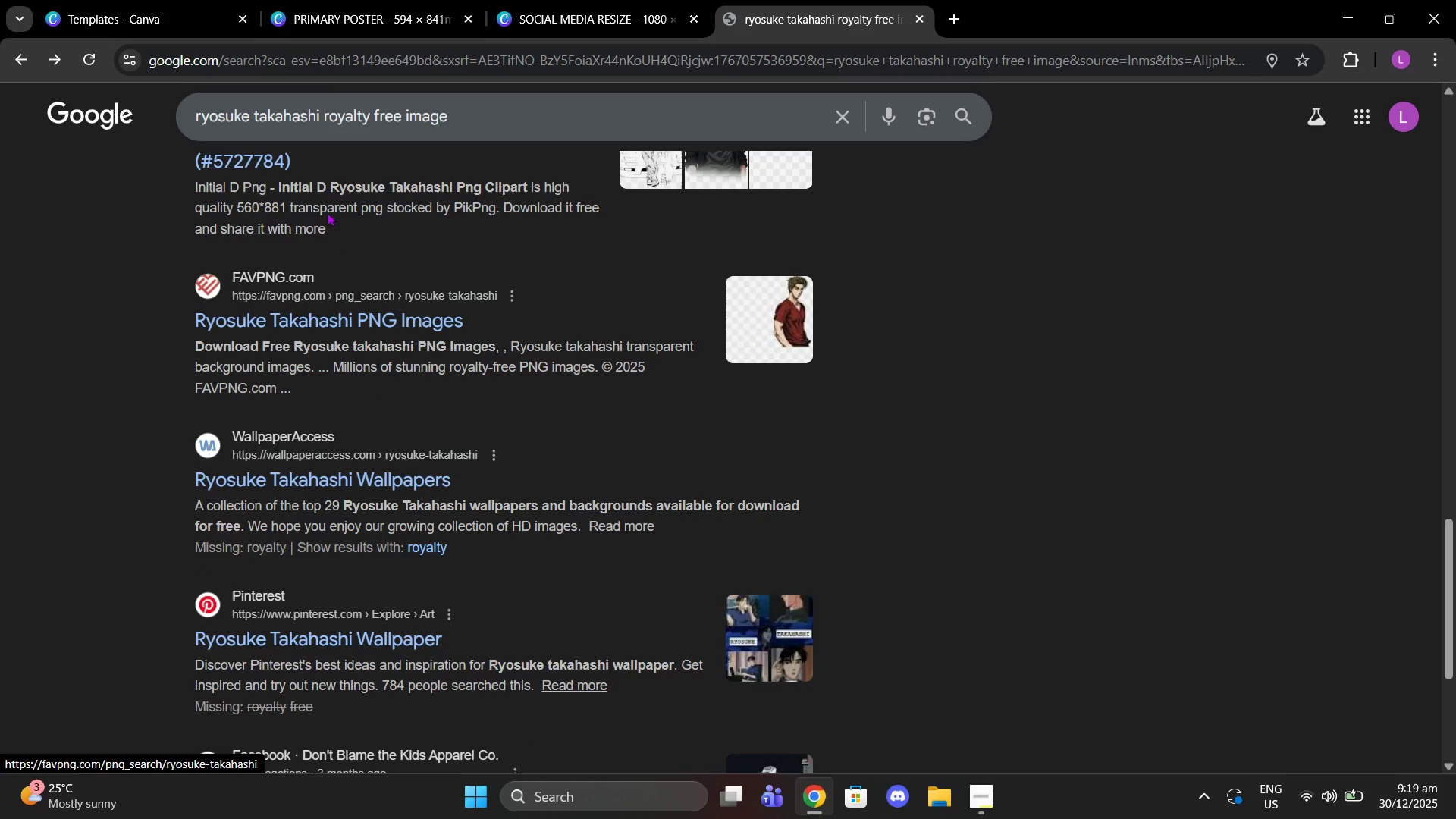 
scroll: coordinate [315, 223], scroll_direction: up, amount: 20.0
 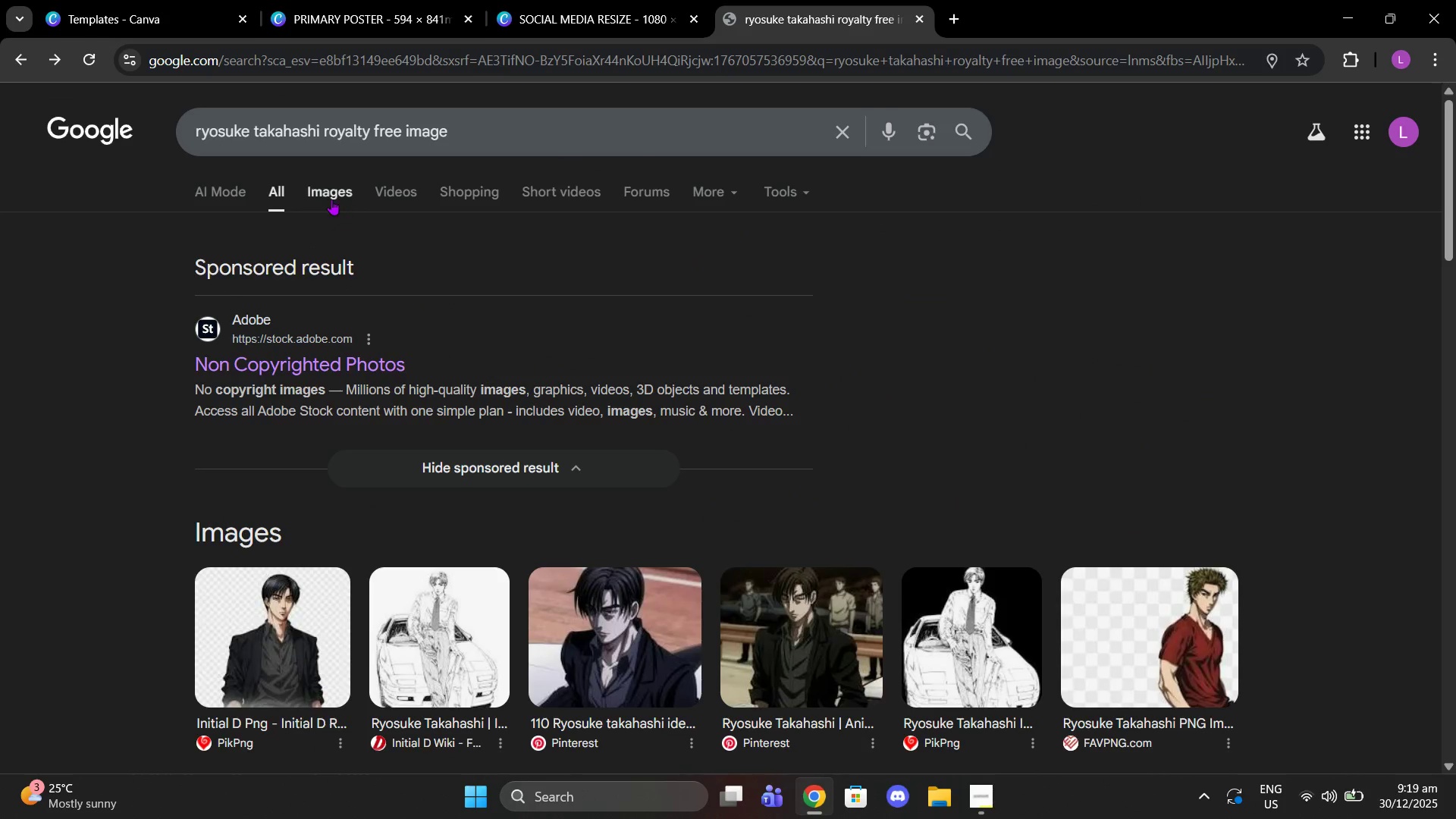 
left_click([331, 199])
 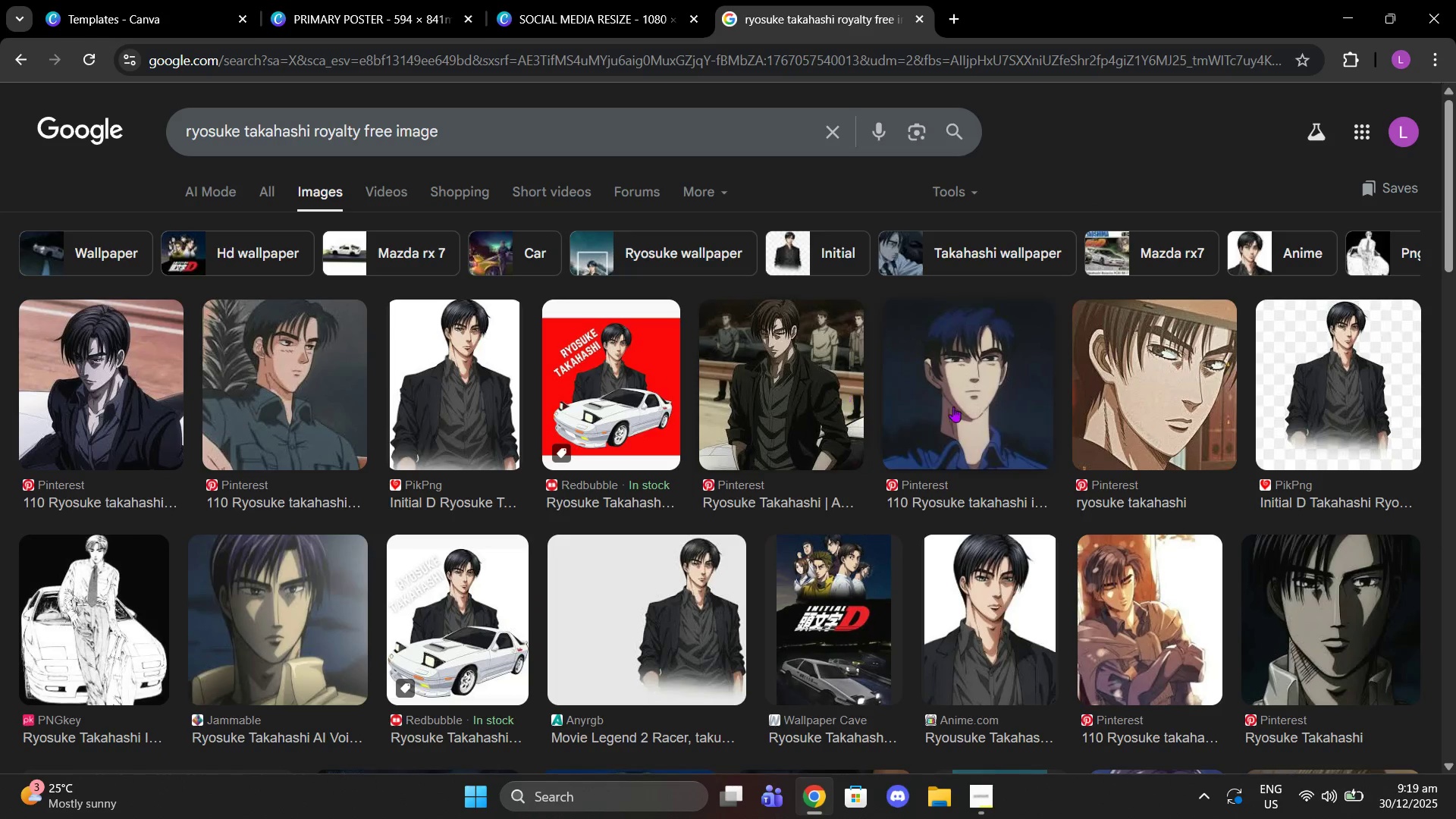 
wait(5.19)
 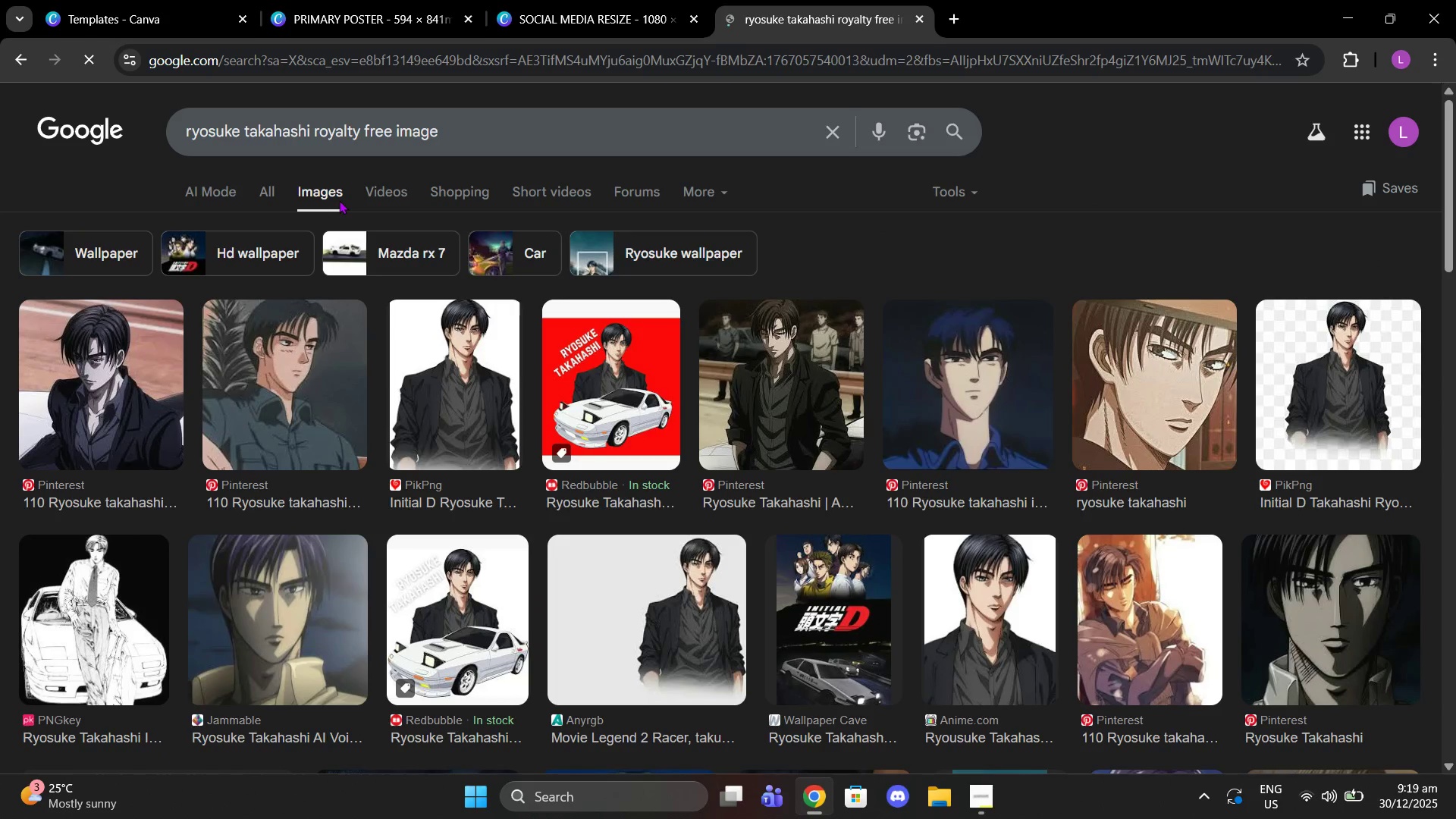 
scroll: coordinate [362, 406], scroll_direction: down, amount: 3.0
 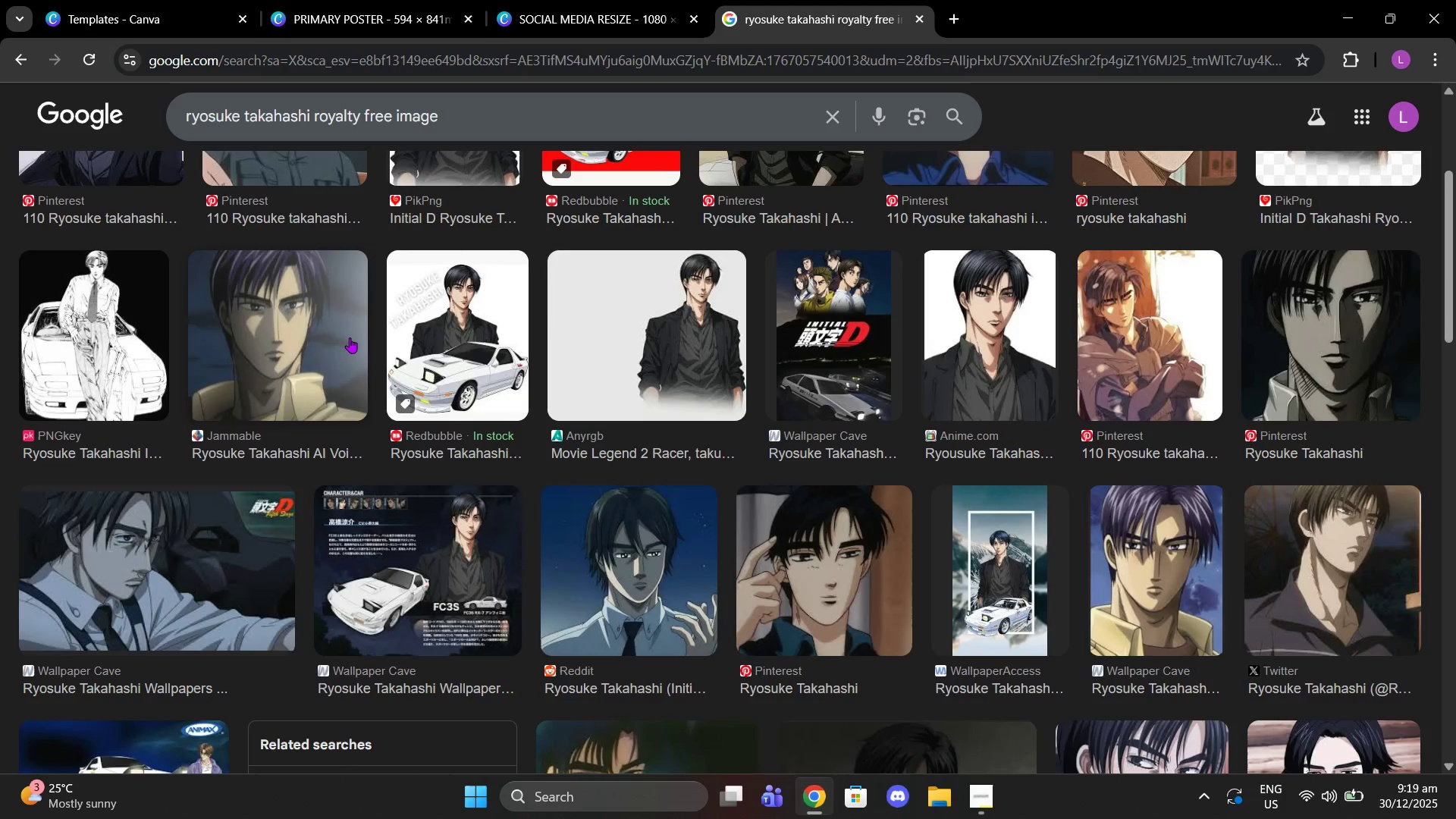 
left_click([350, 337])
 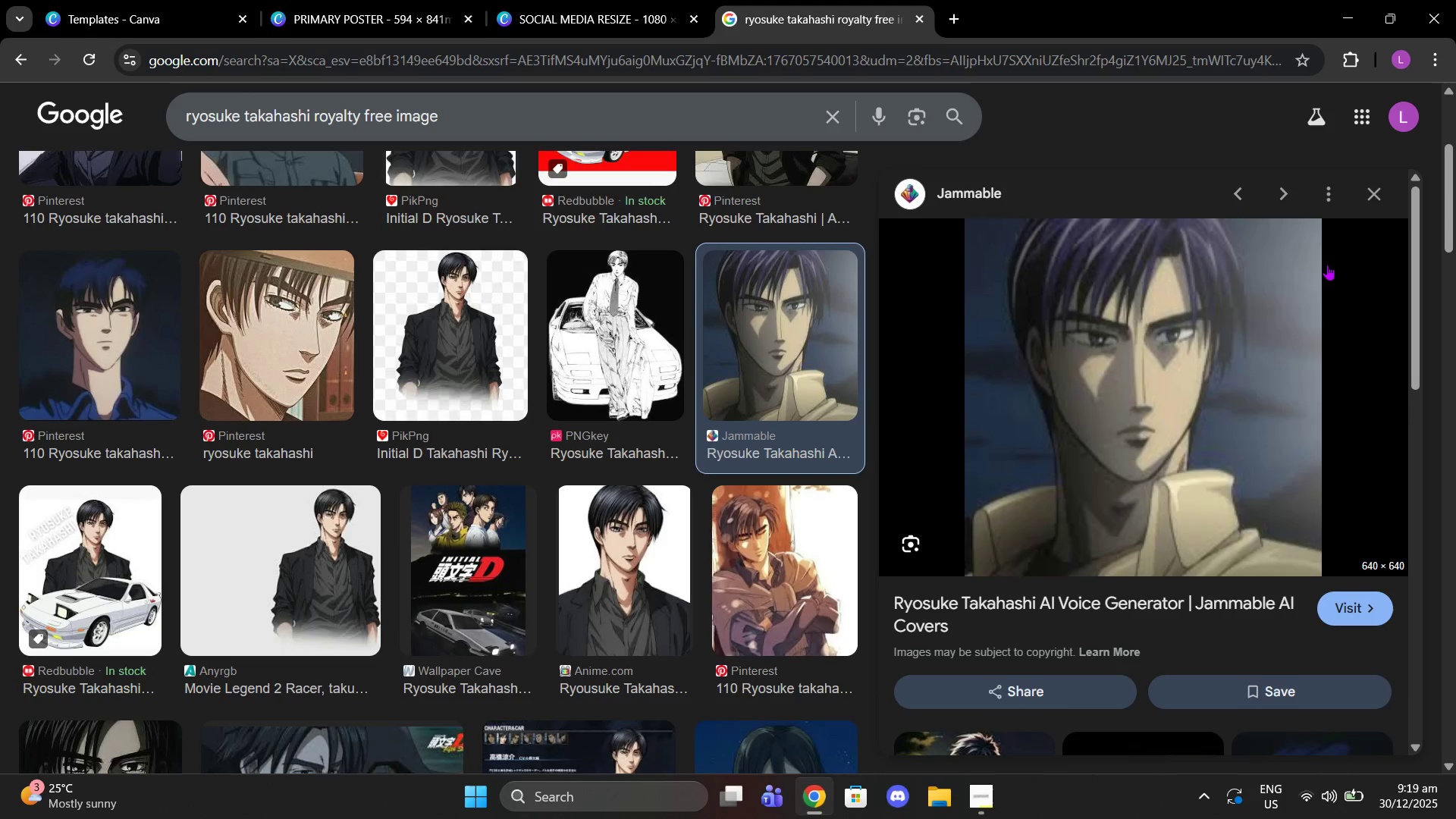 
left_click([1367, 193])
 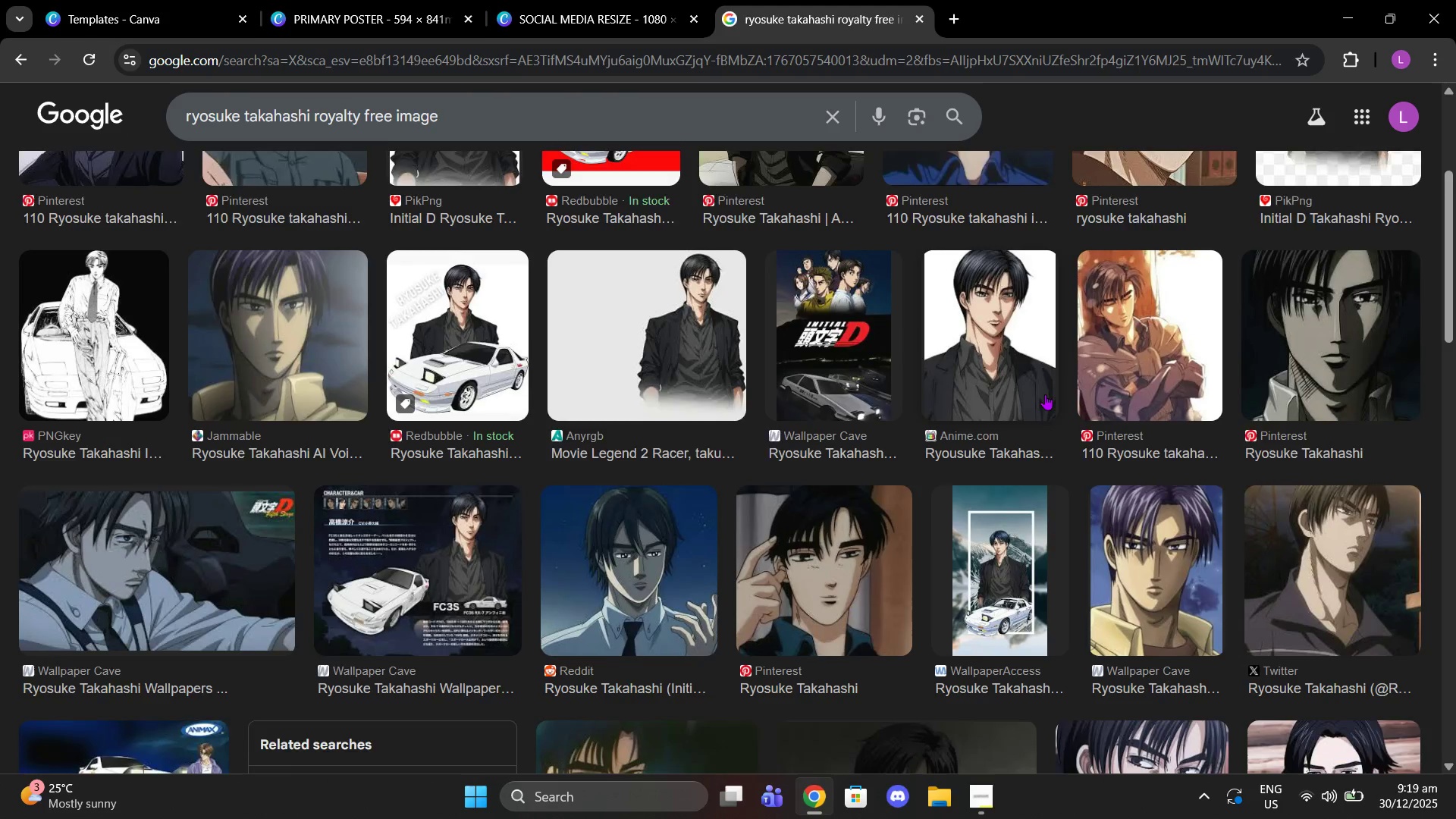 
scroll: coordinate [1034, 389], scroll_direction: down, amount: 5.0
 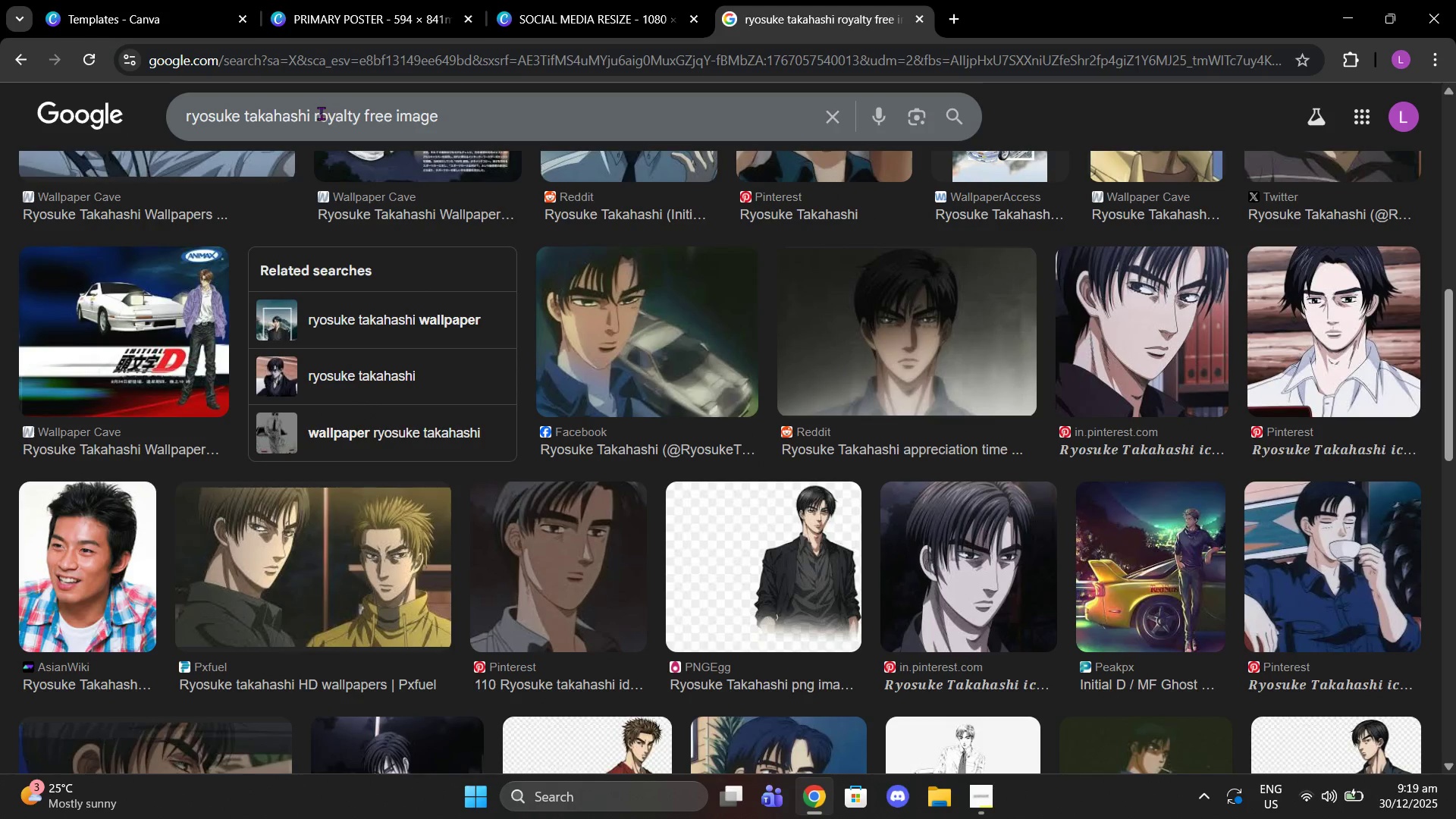 
left_click_drag(start_coordinate=[313, 112], to_coordinate=[930, 162])
 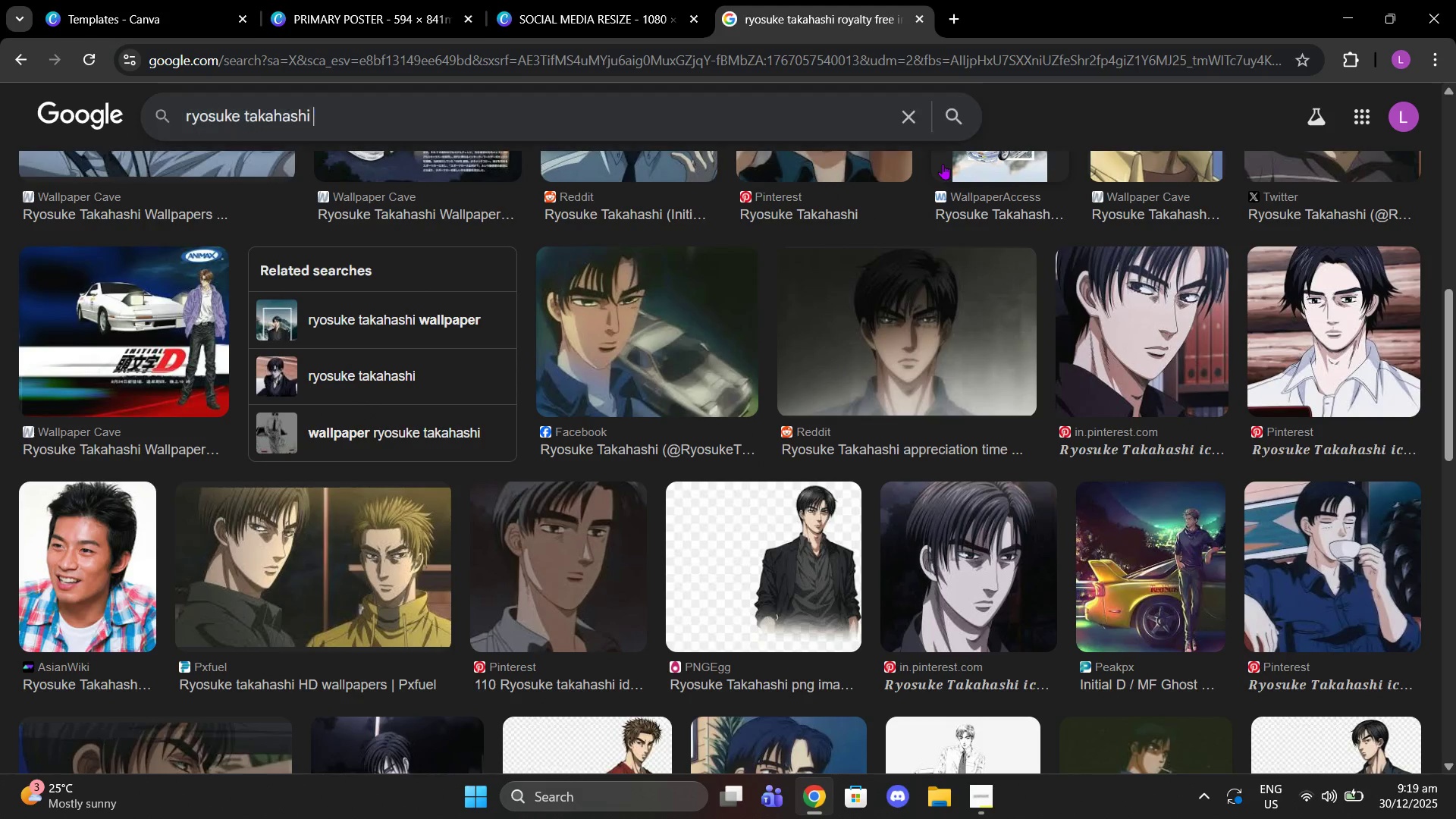 
key(Backspace)
 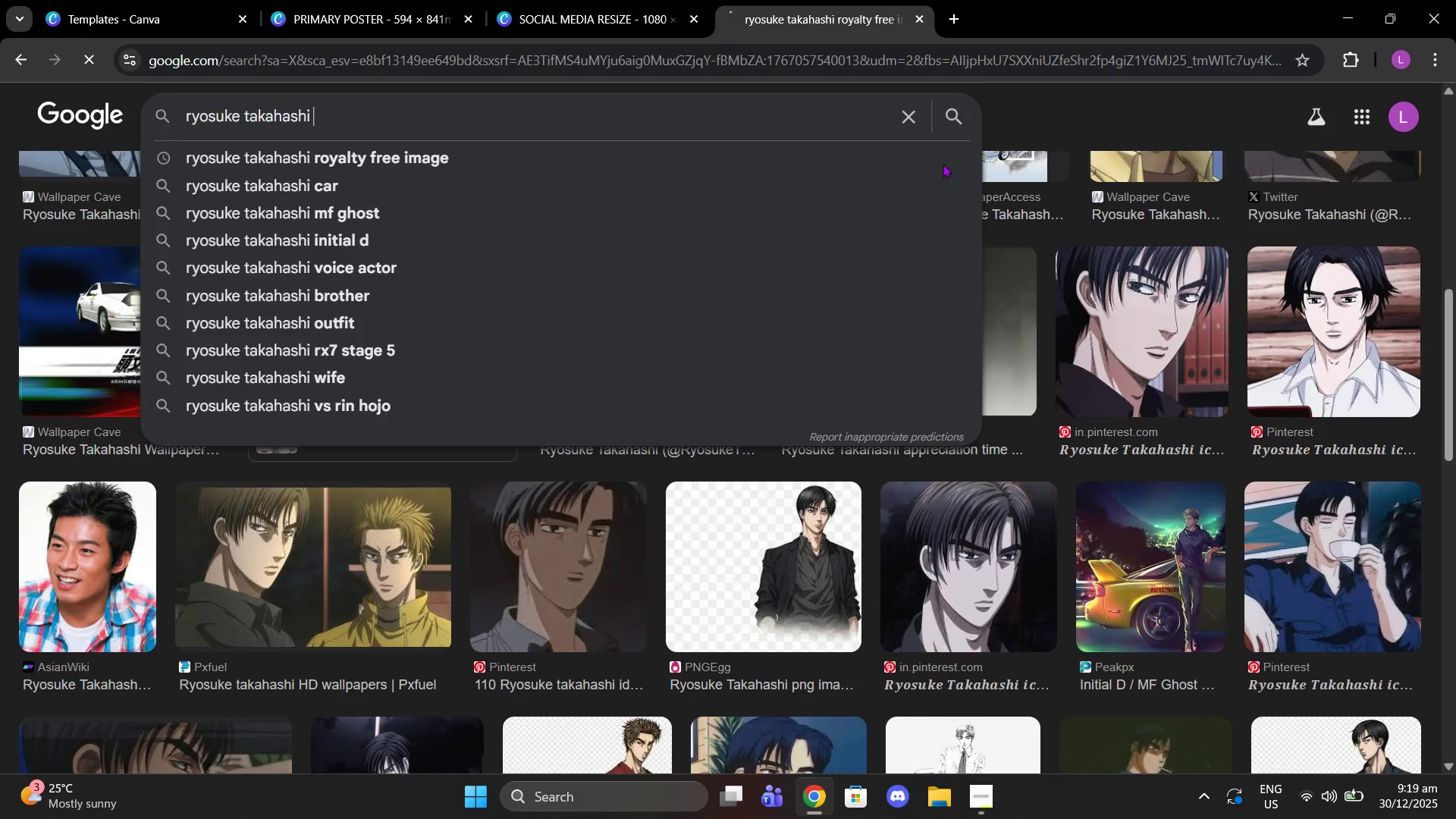 
key(Enter)
 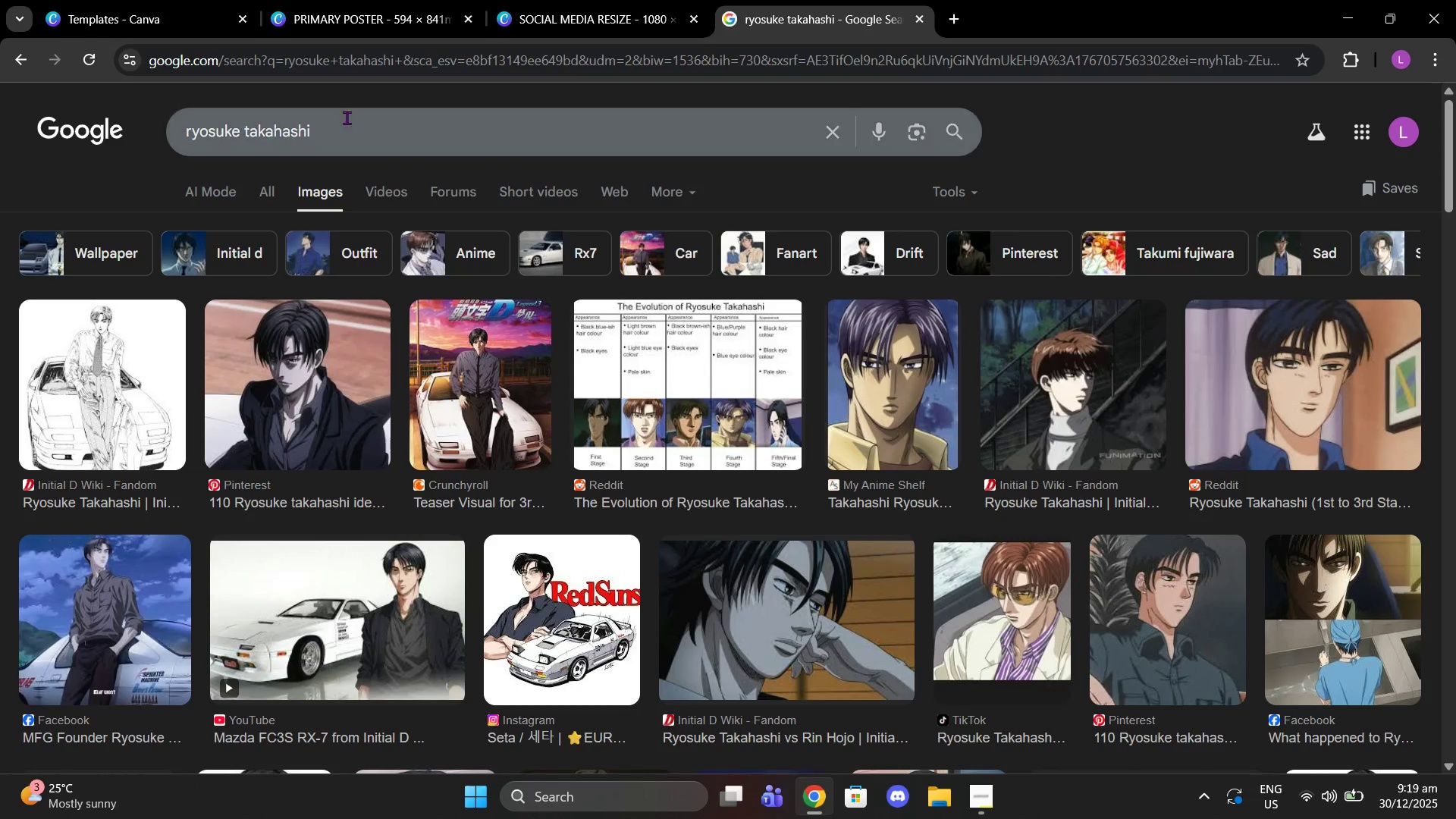 
left_click([640, 373])
 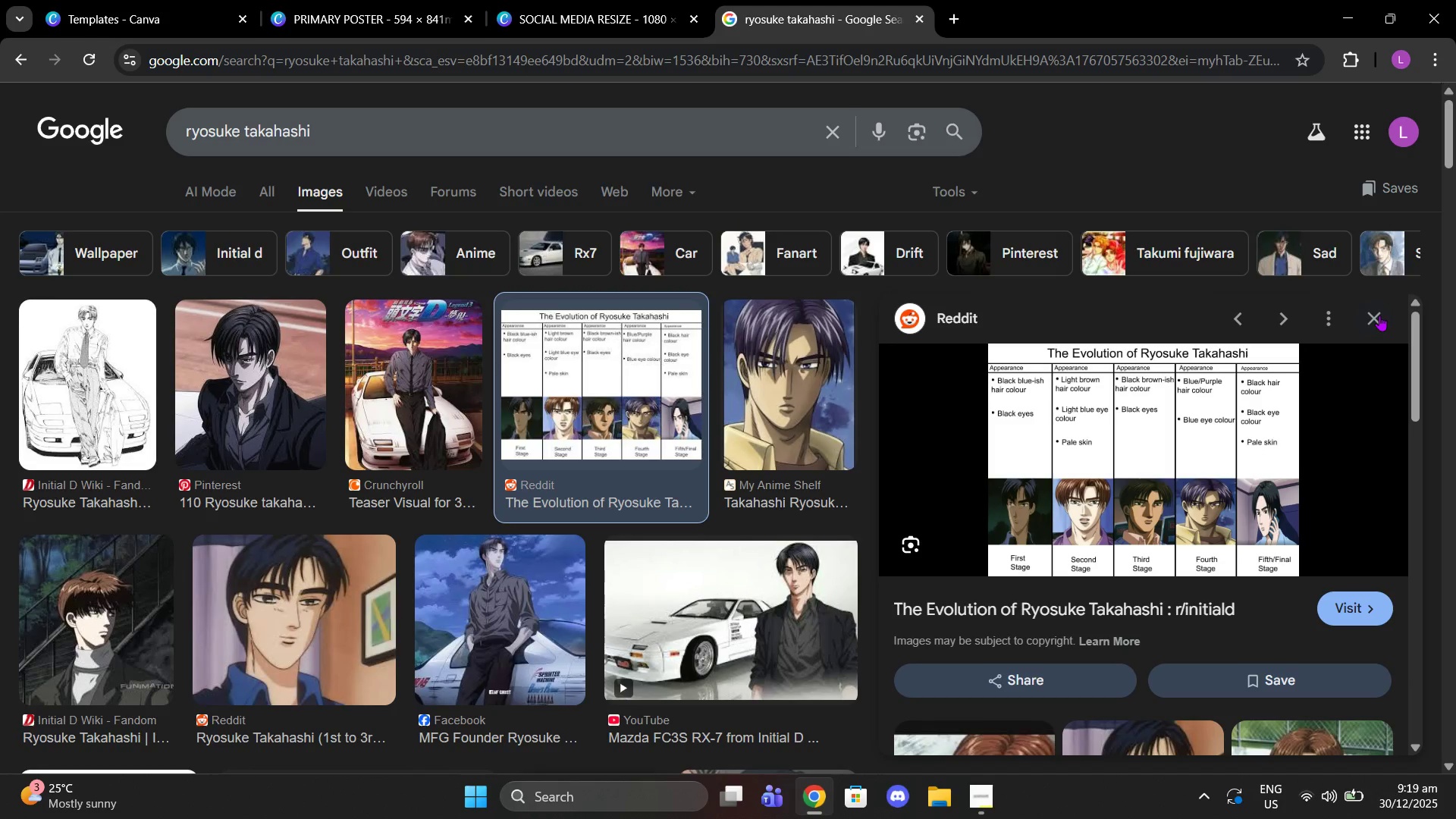 
left_click([1379, 315])
 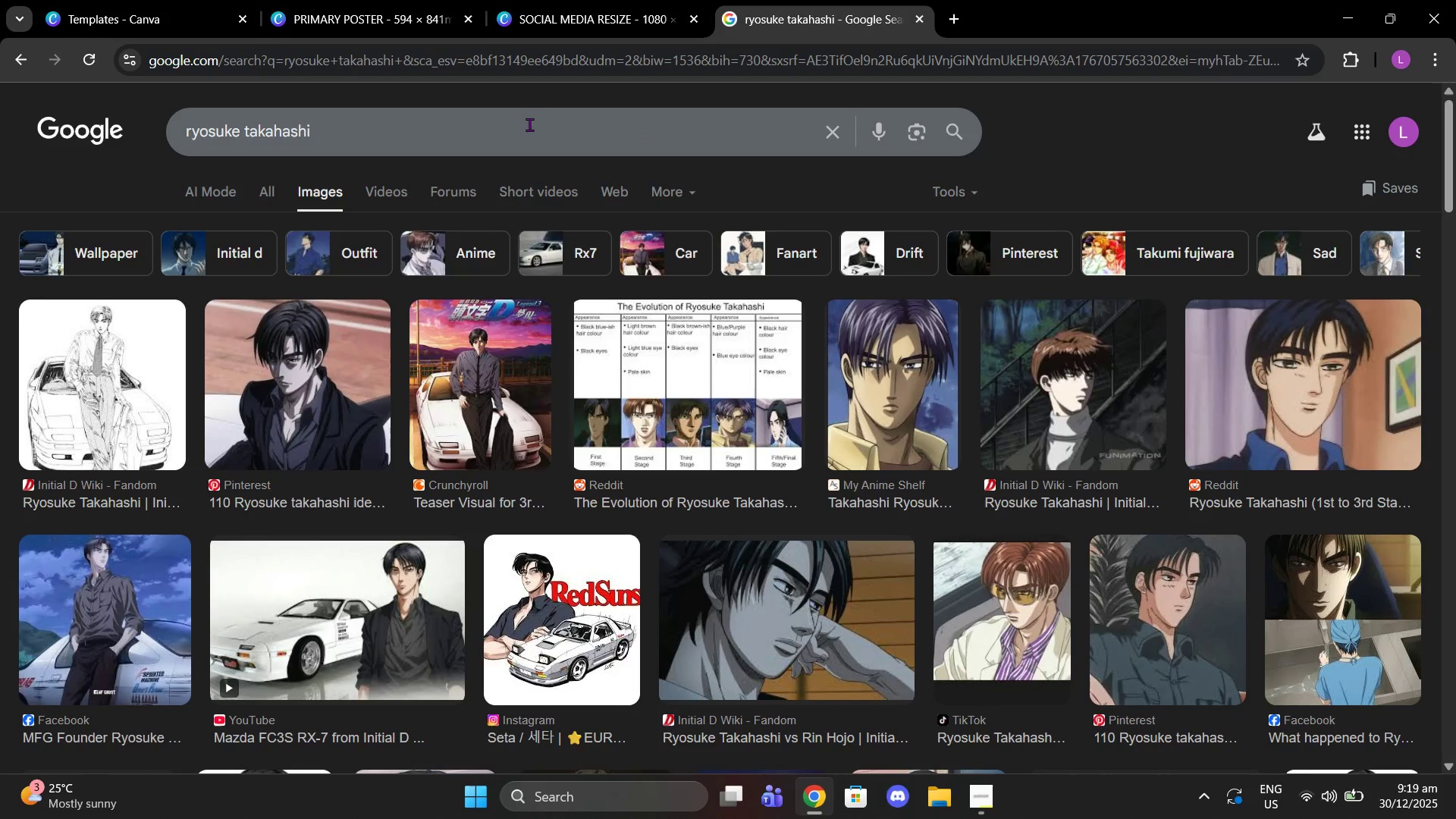 
left_click([507, 115])
 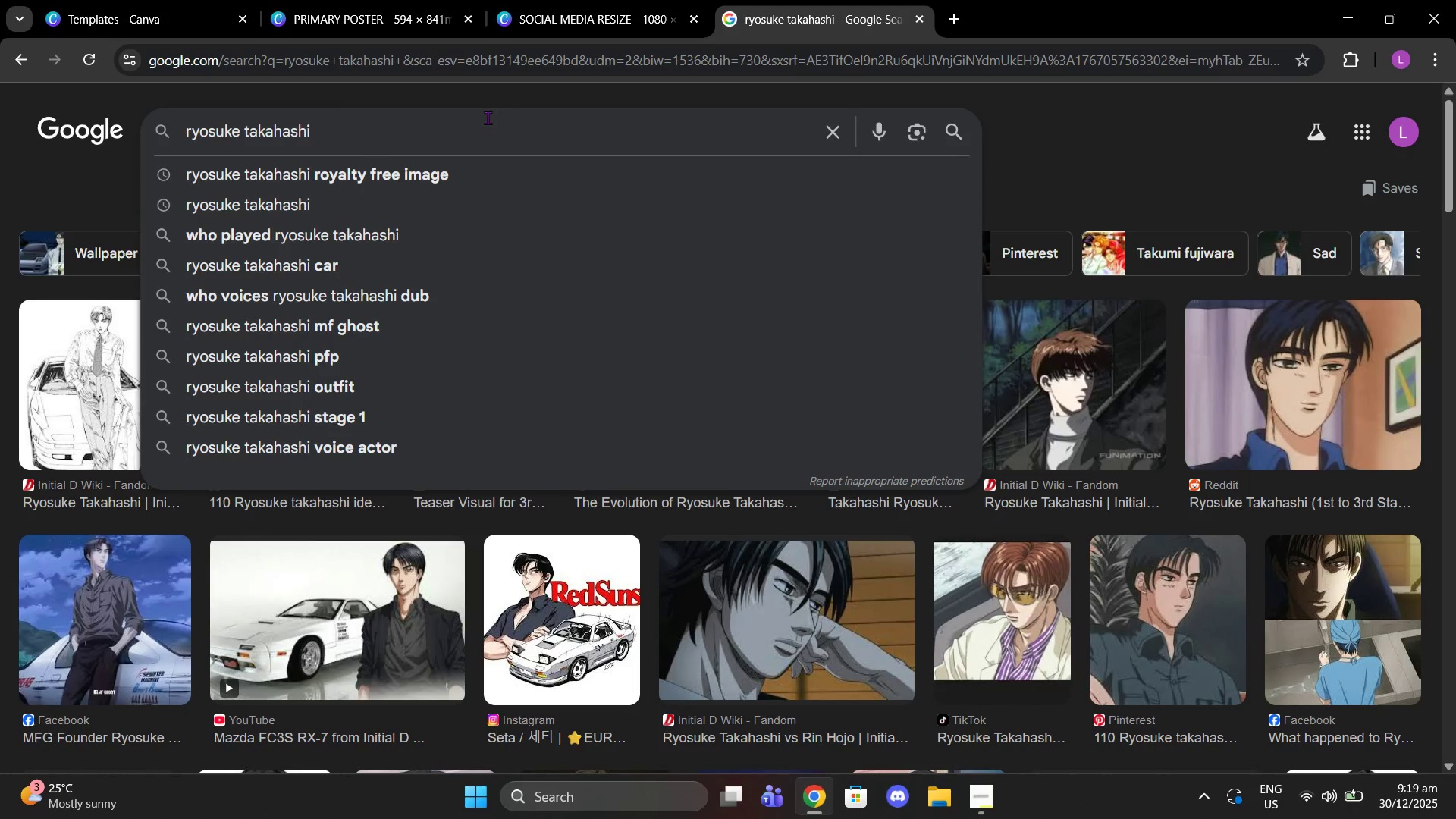 
type( non copyright image)
 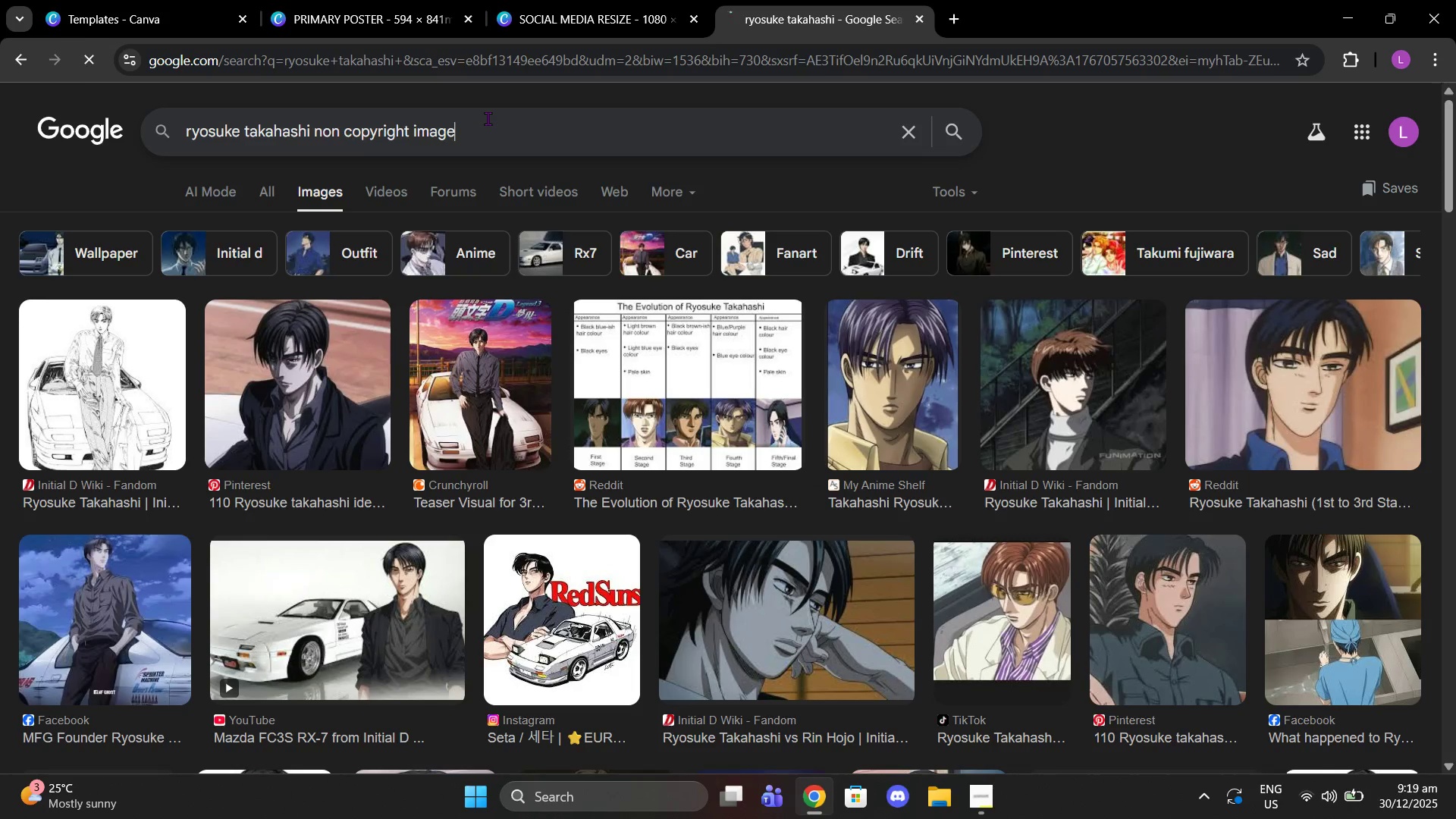 
key(Enter)
 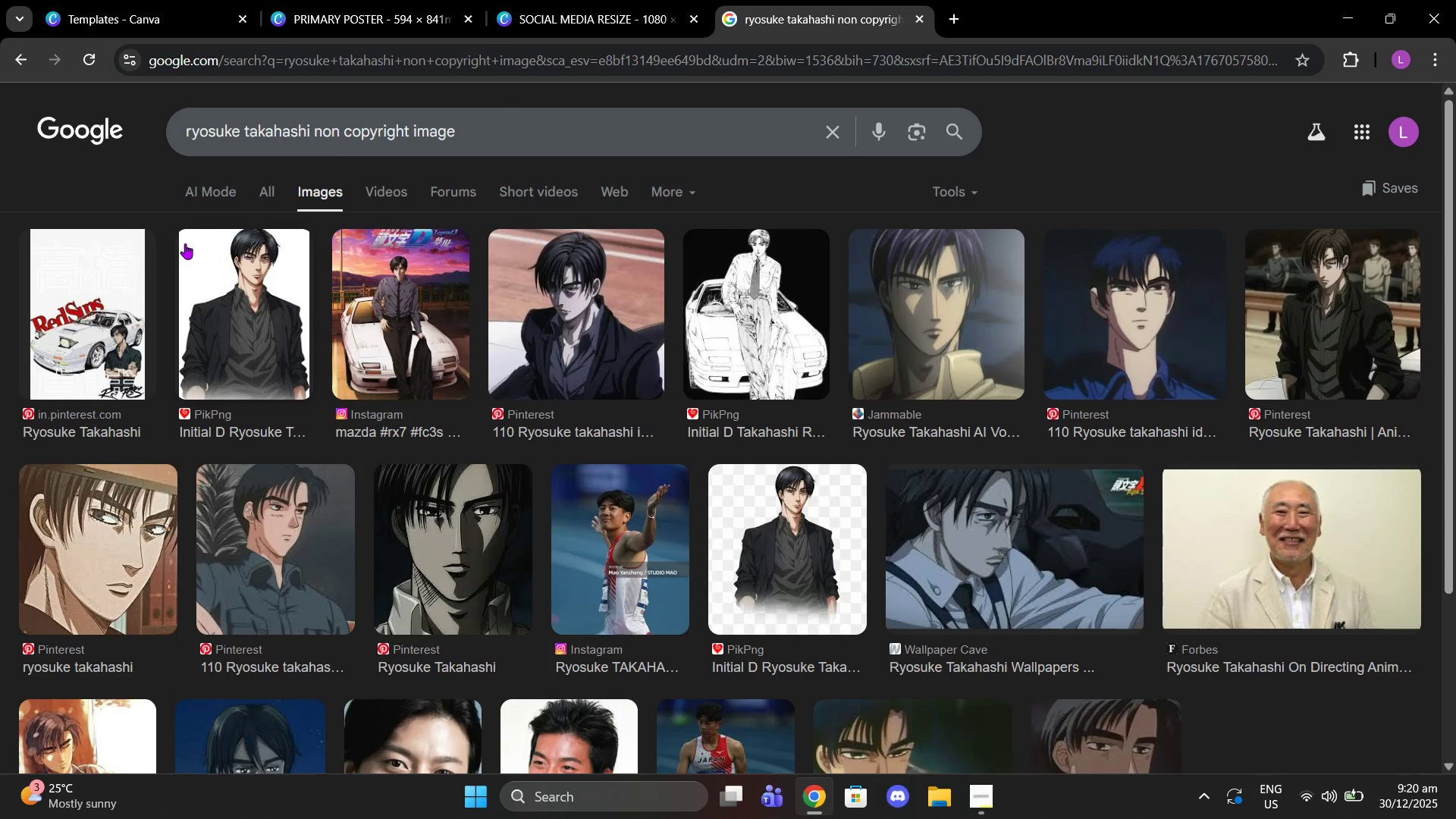 
wait(5.61)
 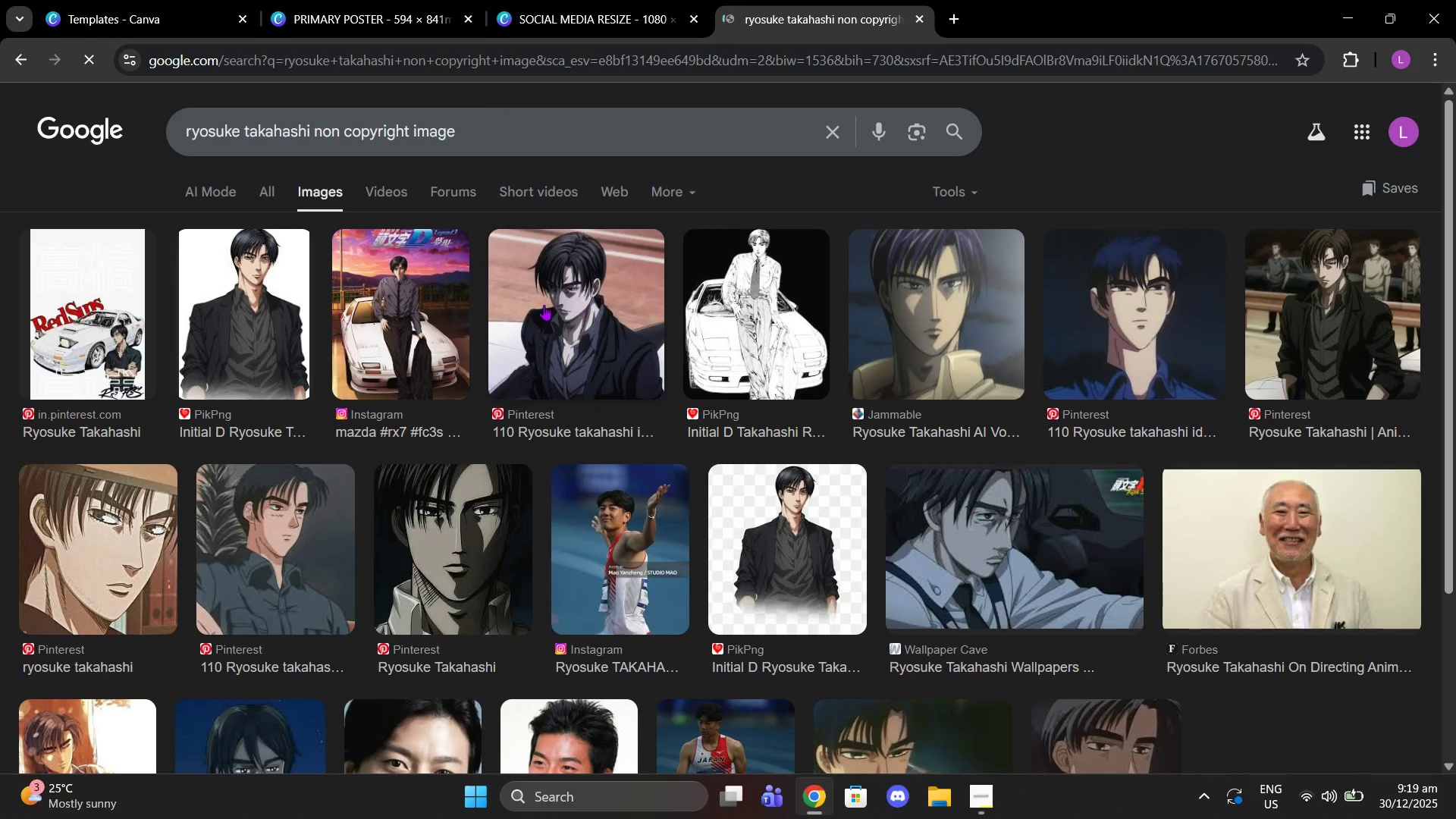 
left_click([272, 207])
 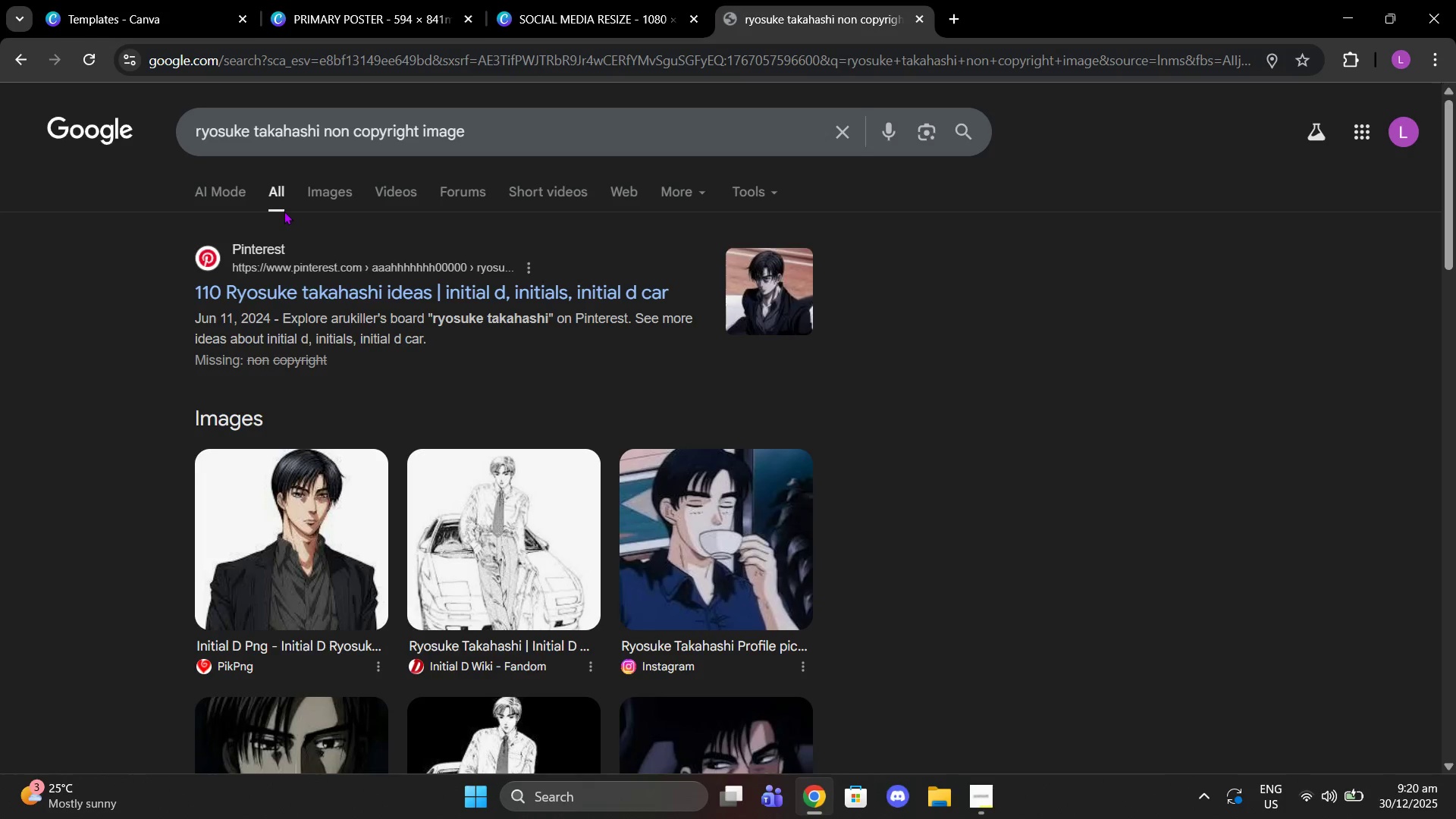 
scroll: coordinate [453, 400], scroll_direction: down, amount: 8.0
 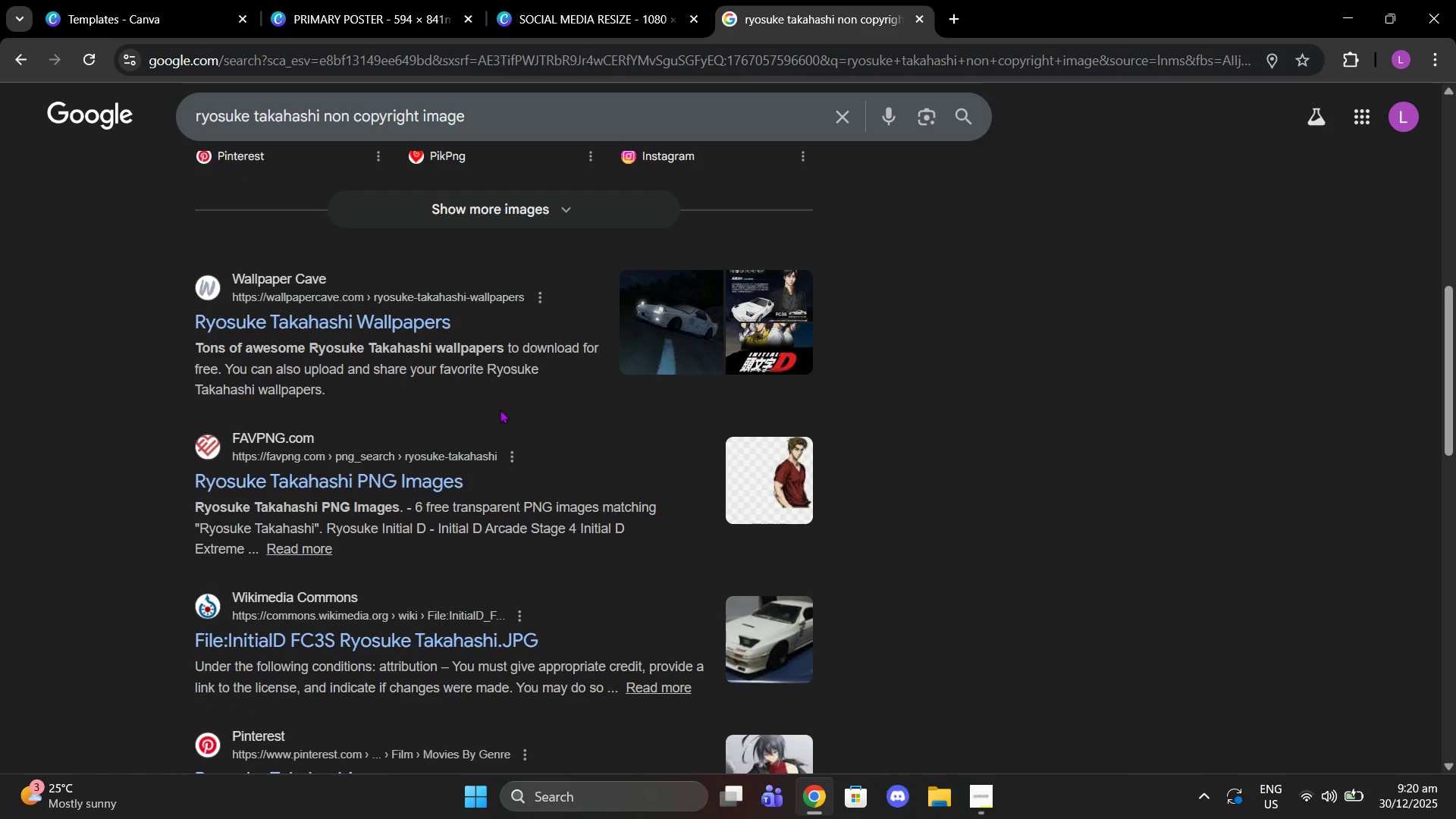 
scroll: coordinate [362, 394], scroll_direction: down, amount: 7.0
 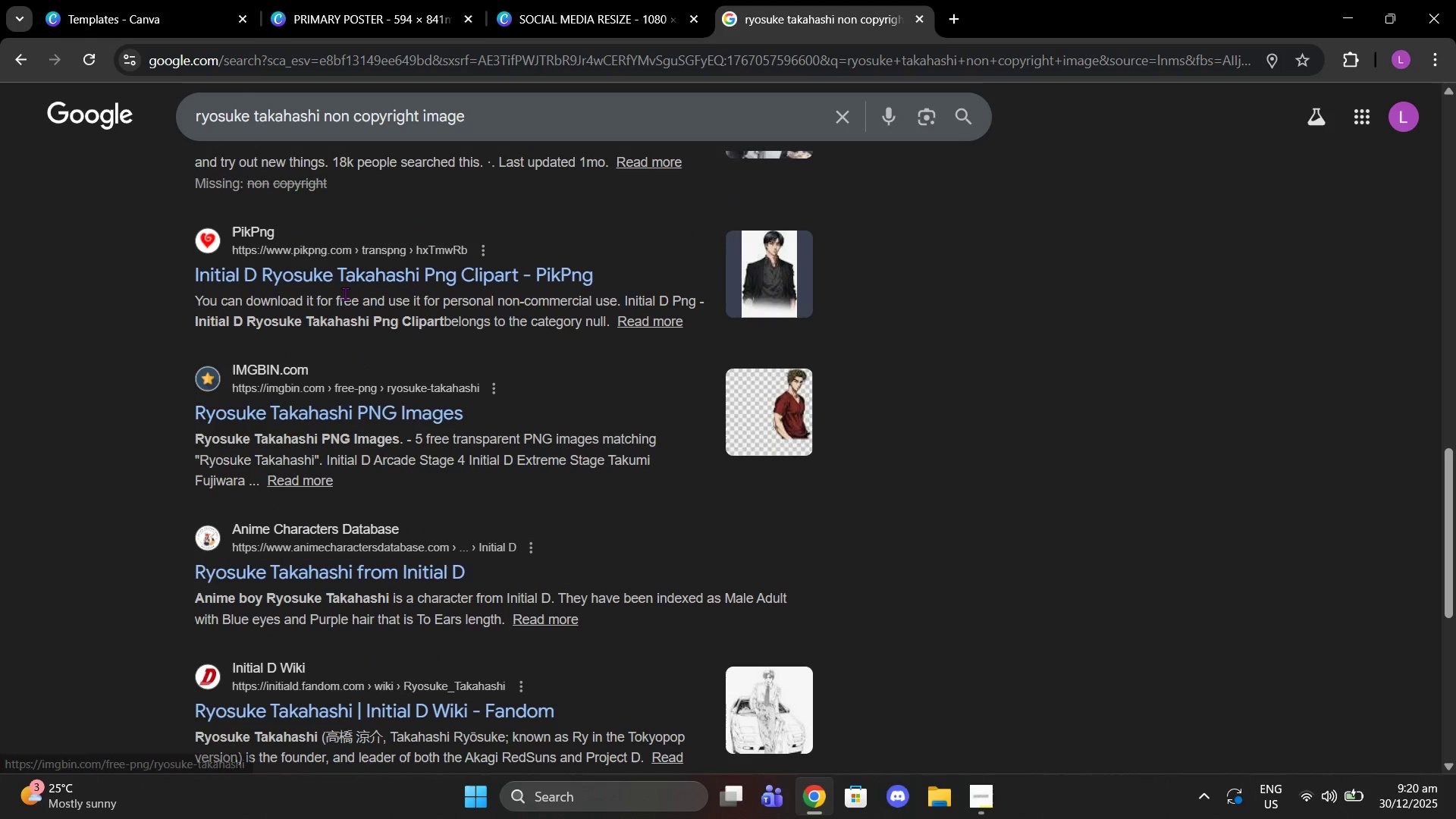 
left_click([340, 265])
 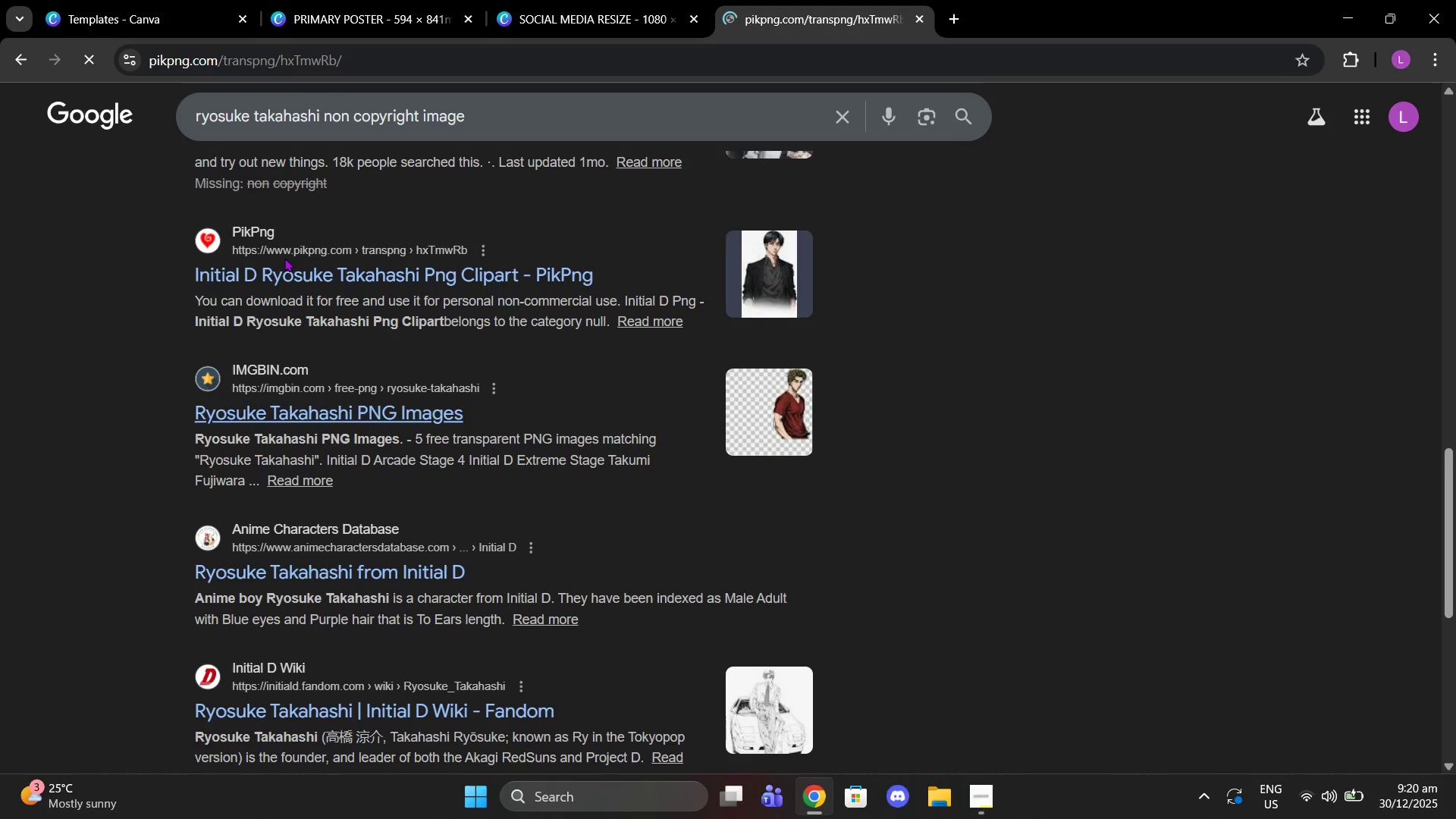 
wait(7.62)
 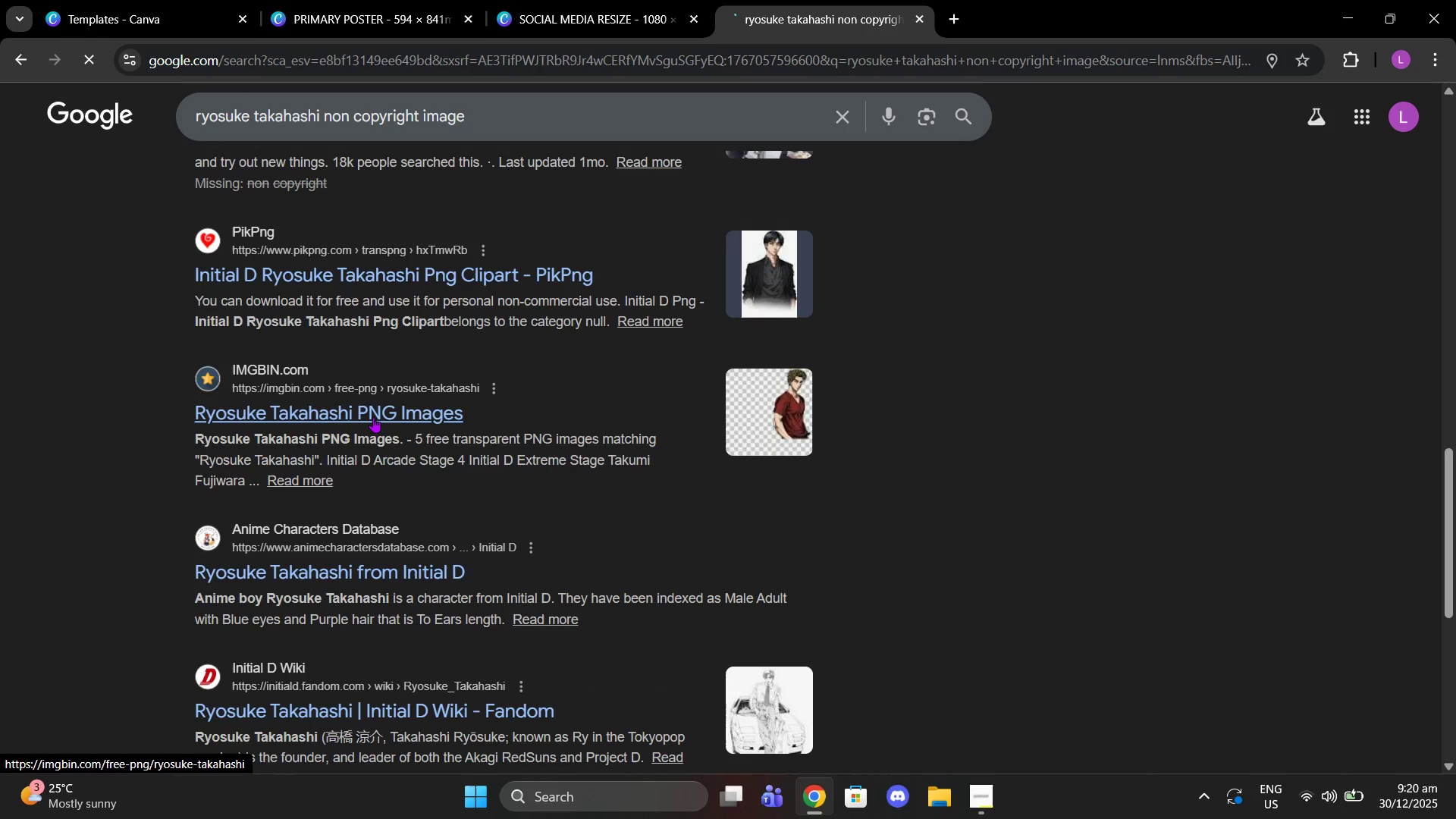 
left_click([458, 0])
 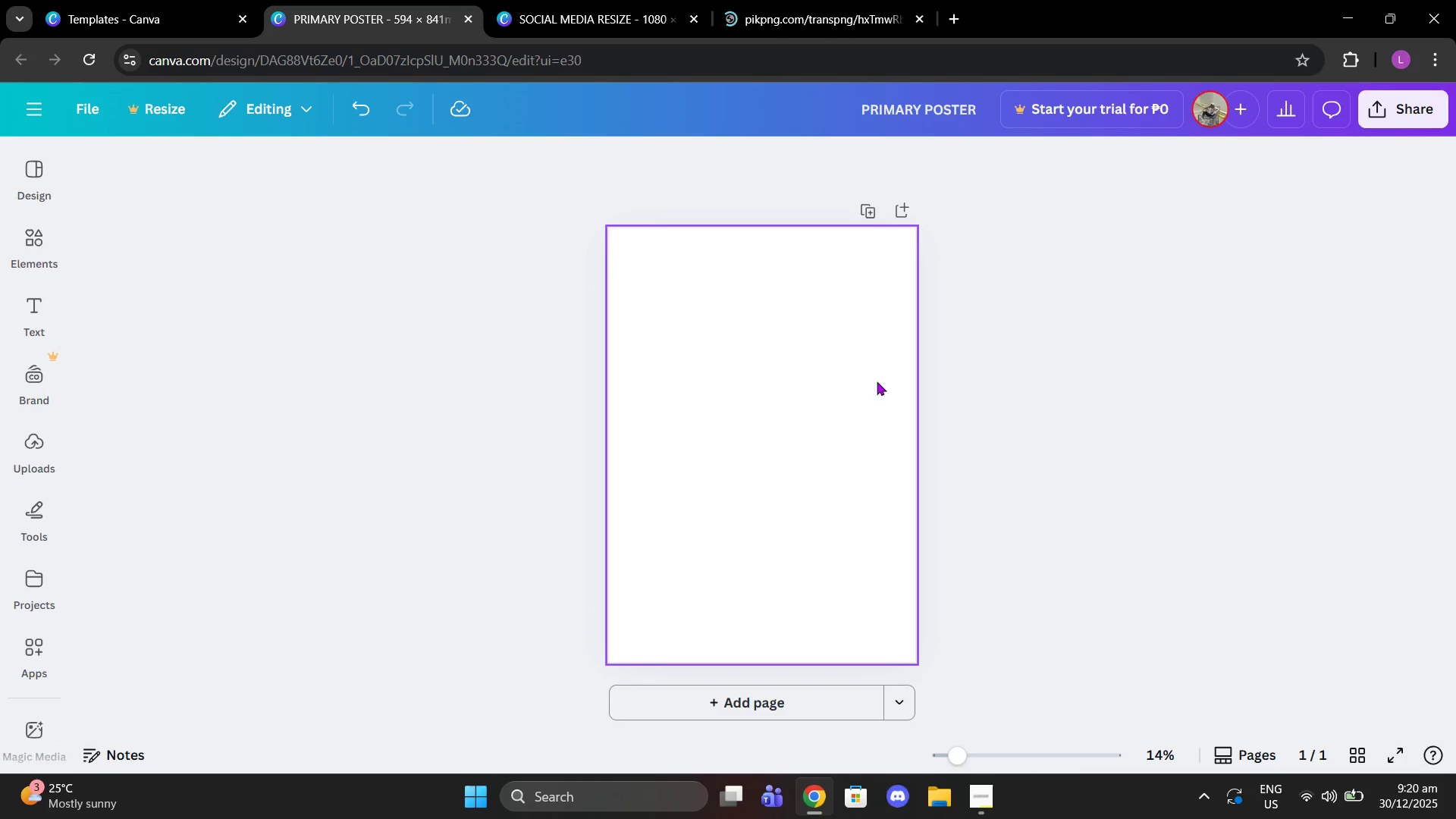 
left_click_drag(start_coordinate=[858, 381], to_coordinate=[851, 381])
 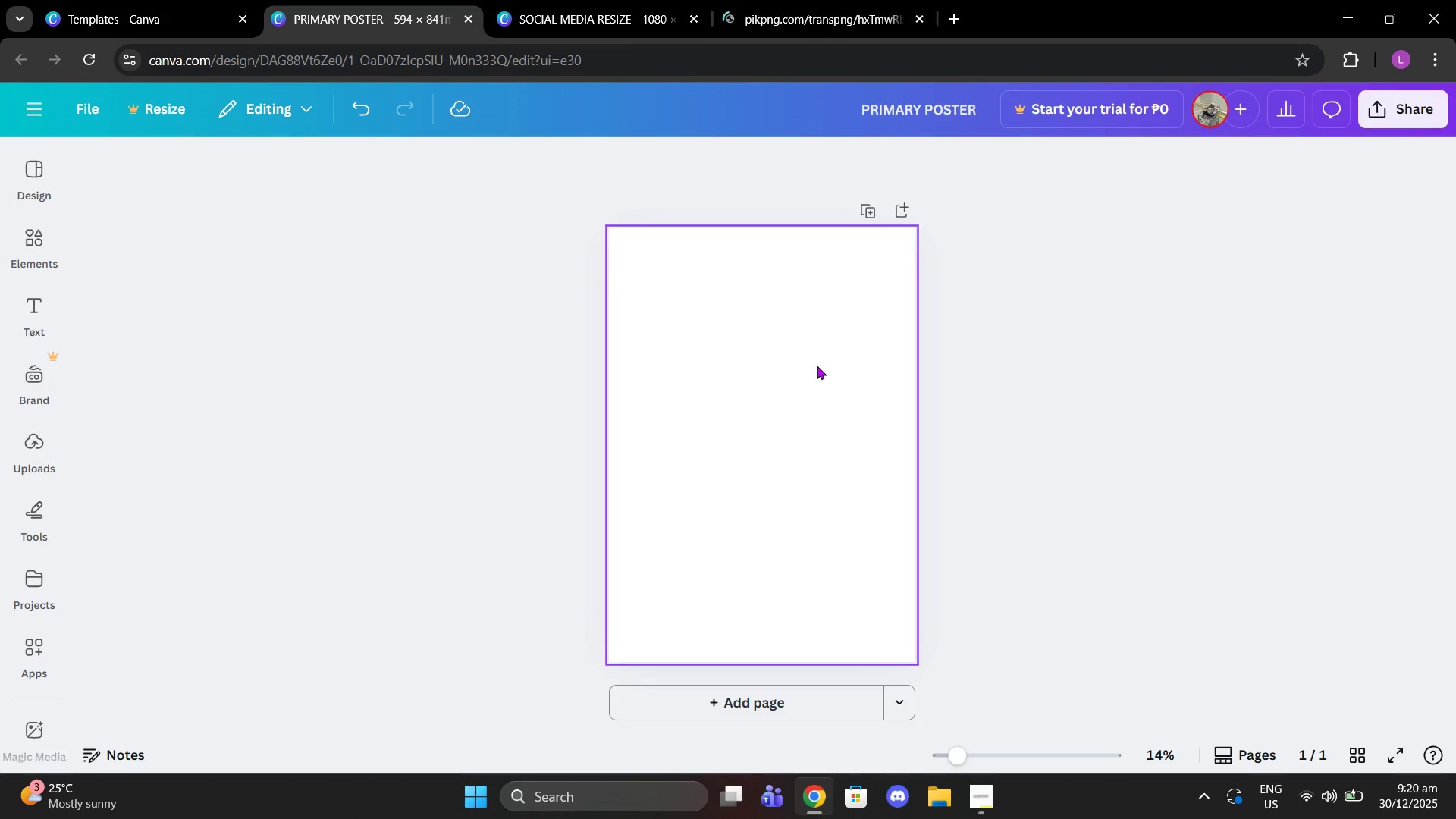 
left_click_drag(start_coordinate=[821, 366], to_coordinate=[817, 366])
 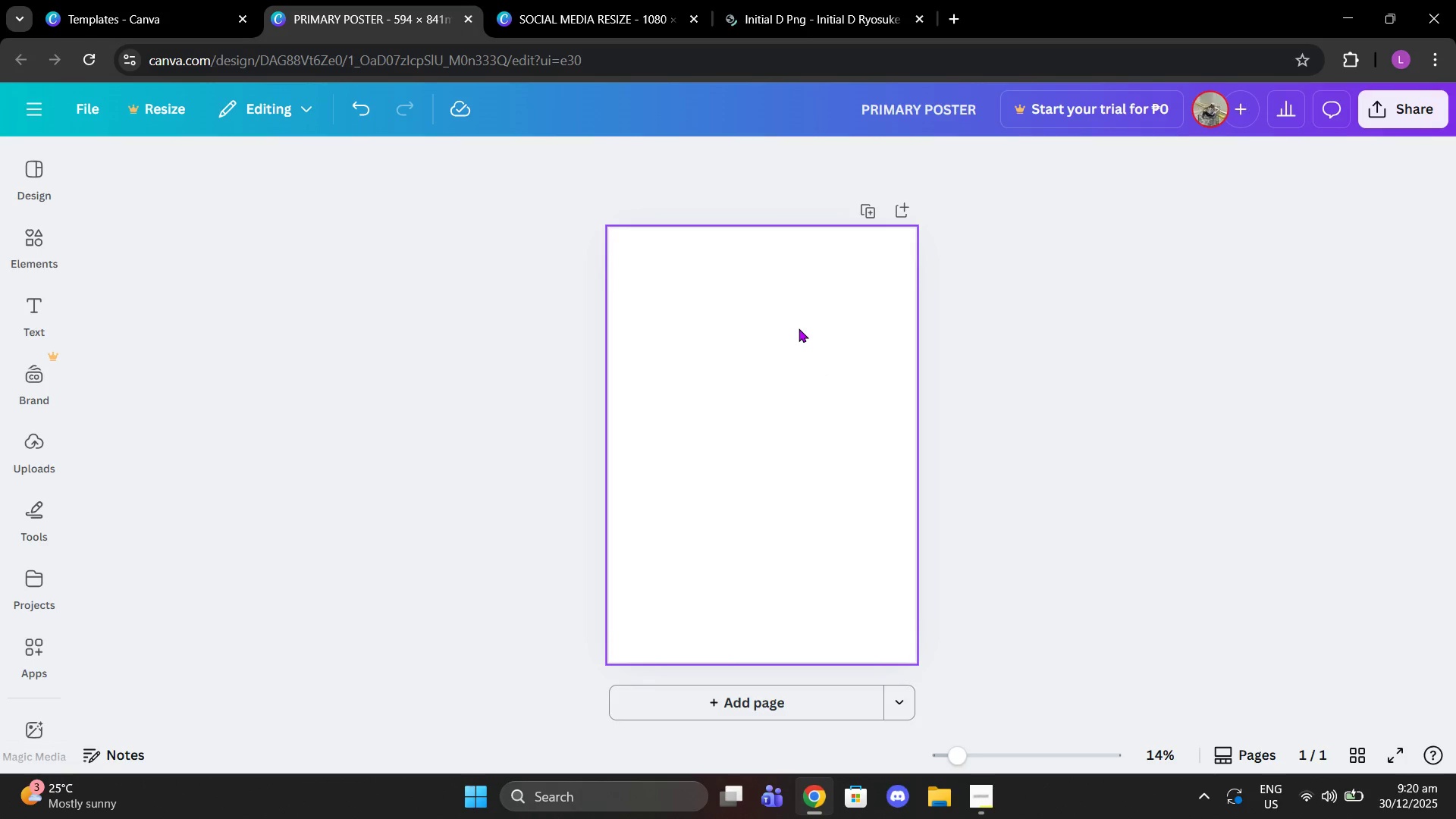 
triple_click([799, 328])
 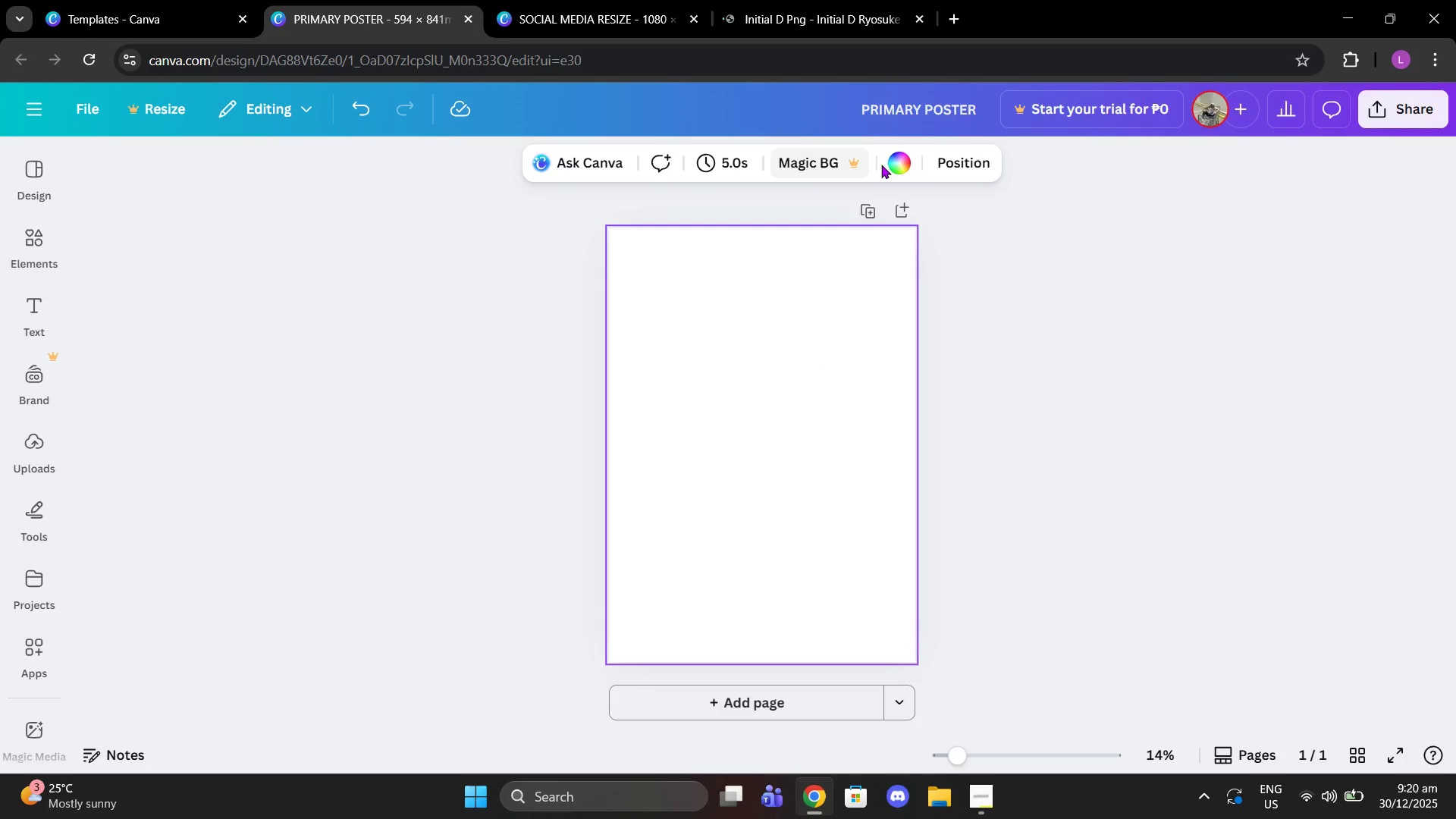 
left_click([886, 163])
 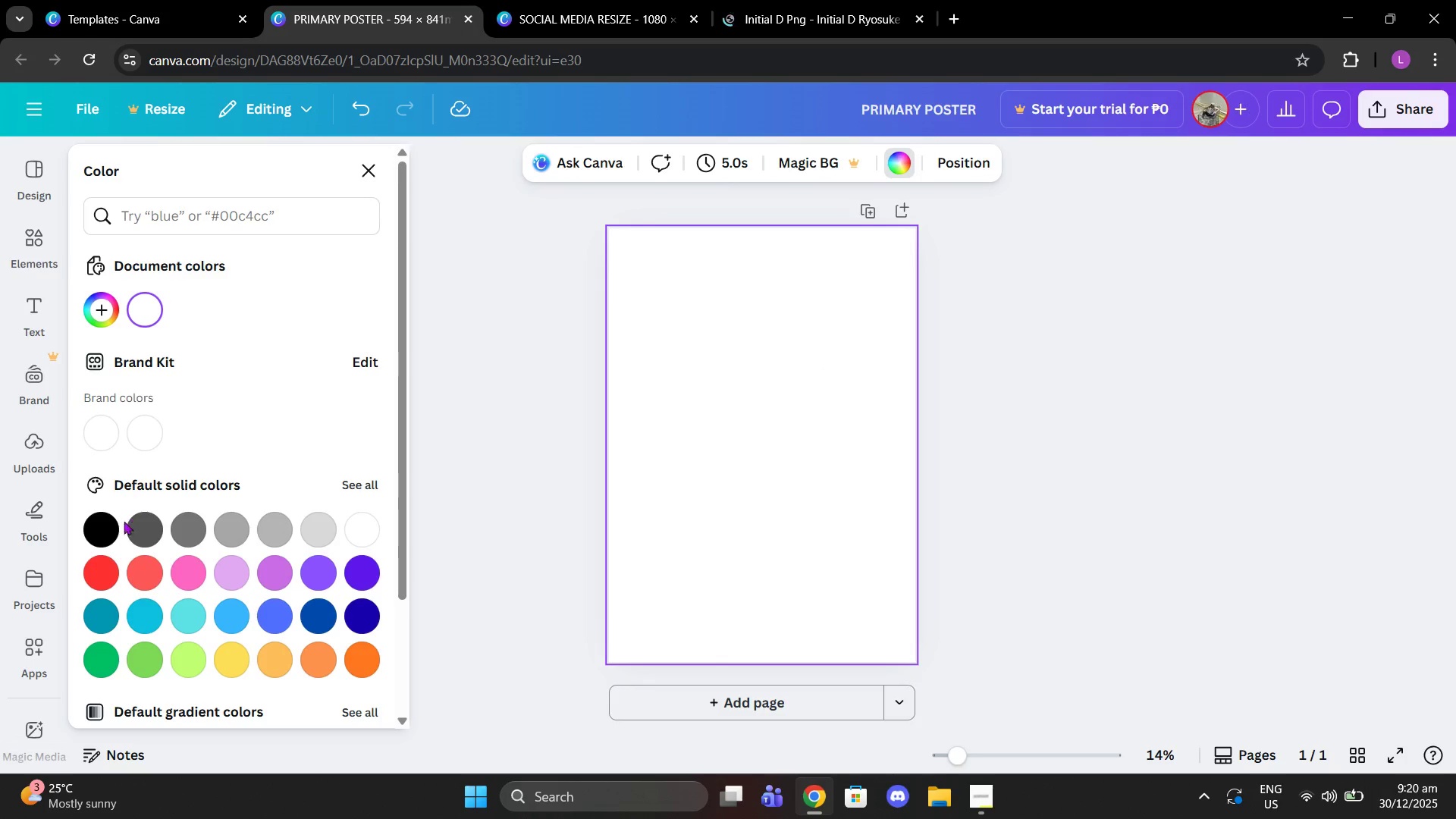 
left_click([195, 225])
 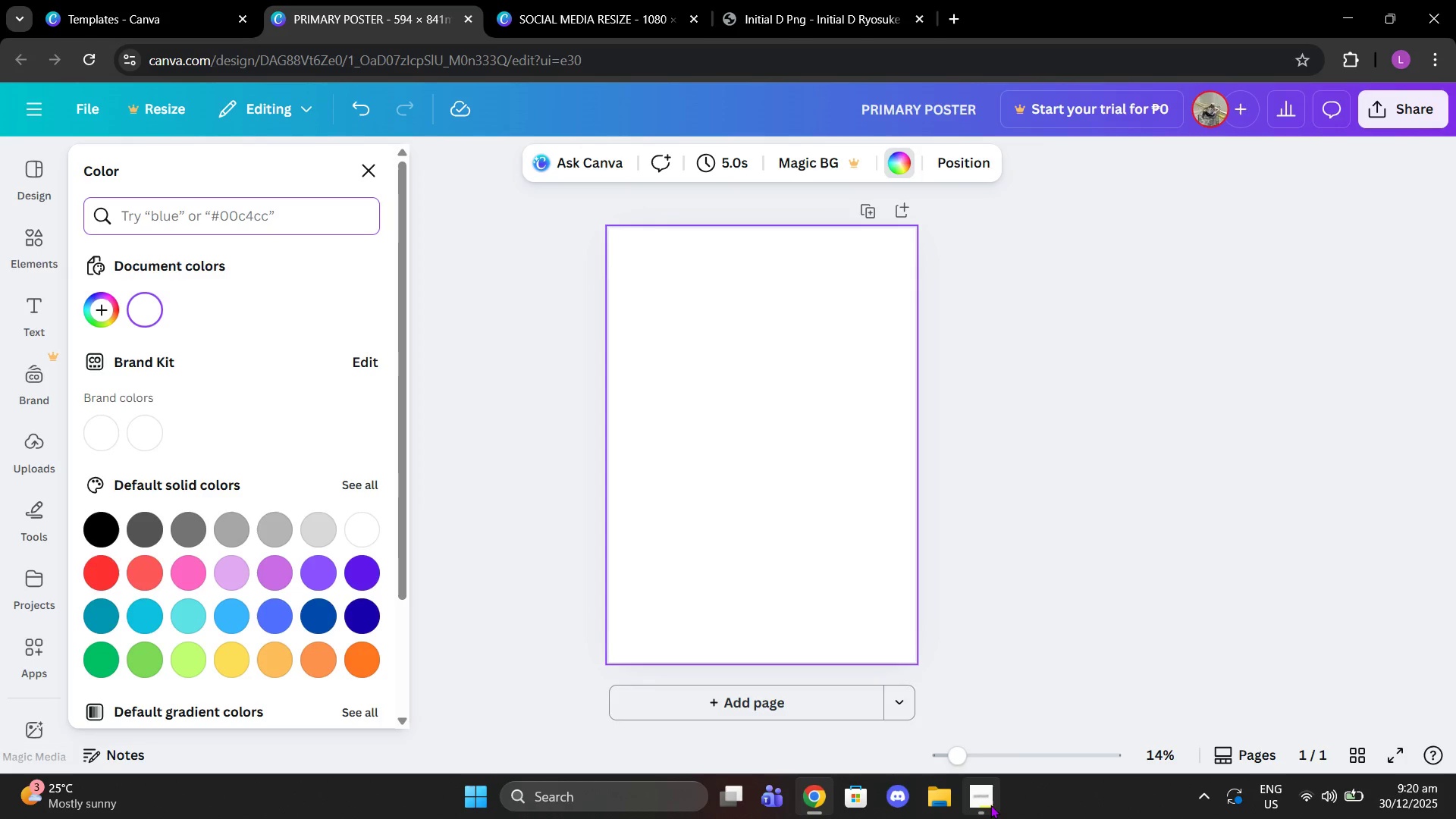 
left_click([989, 805])